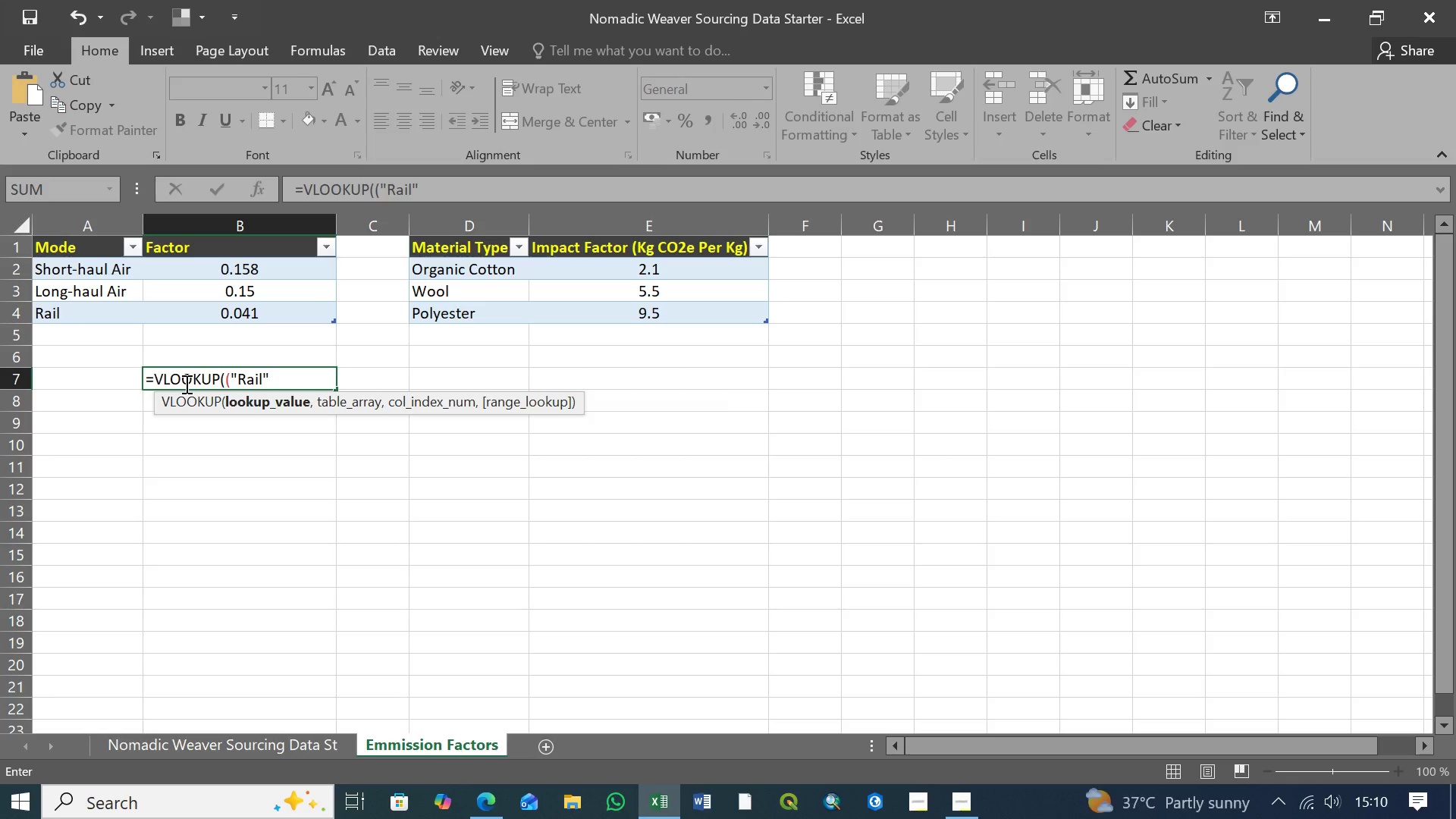 
wait(6.08)
 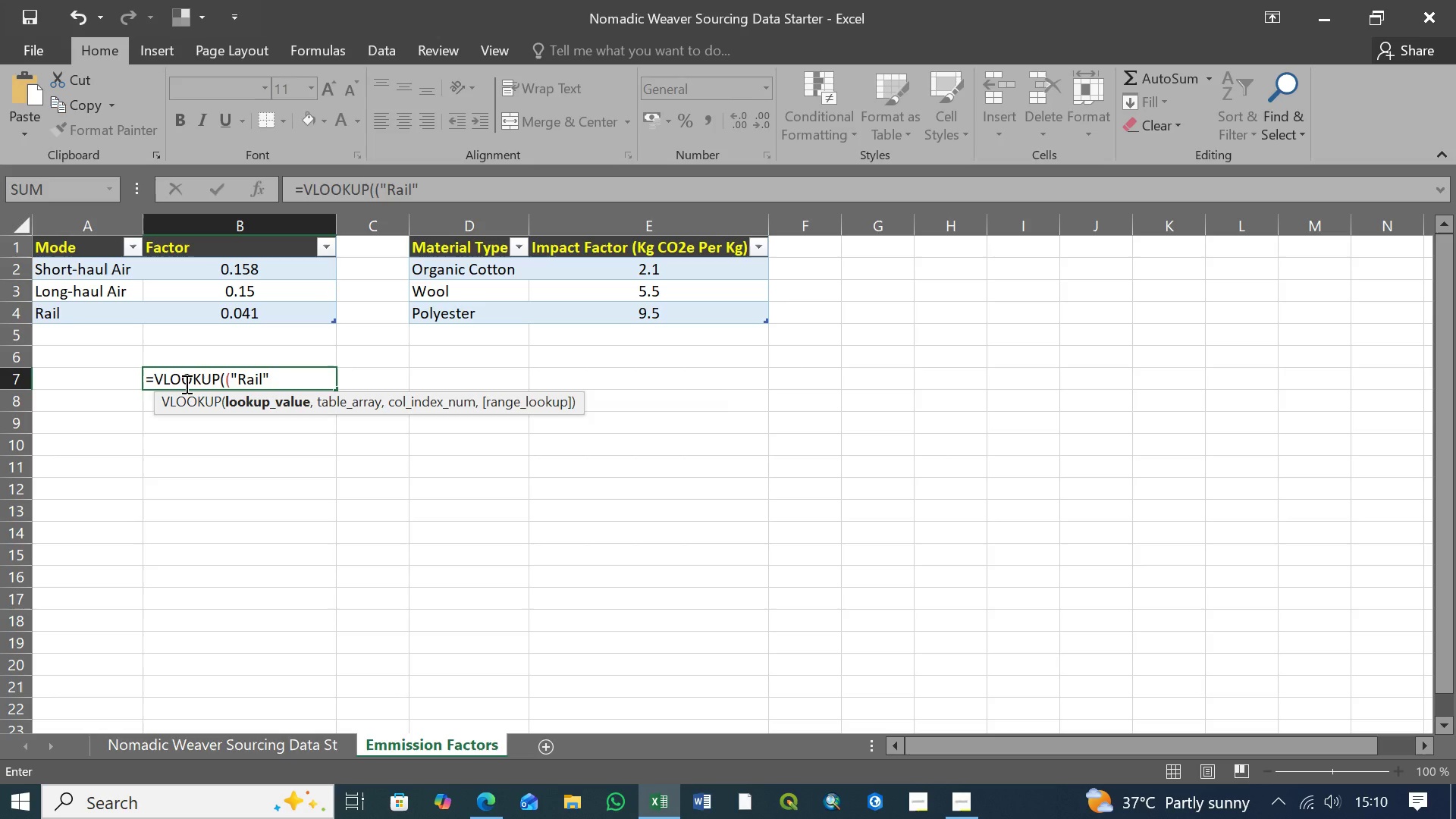 
type(, EmmissionFactors)
 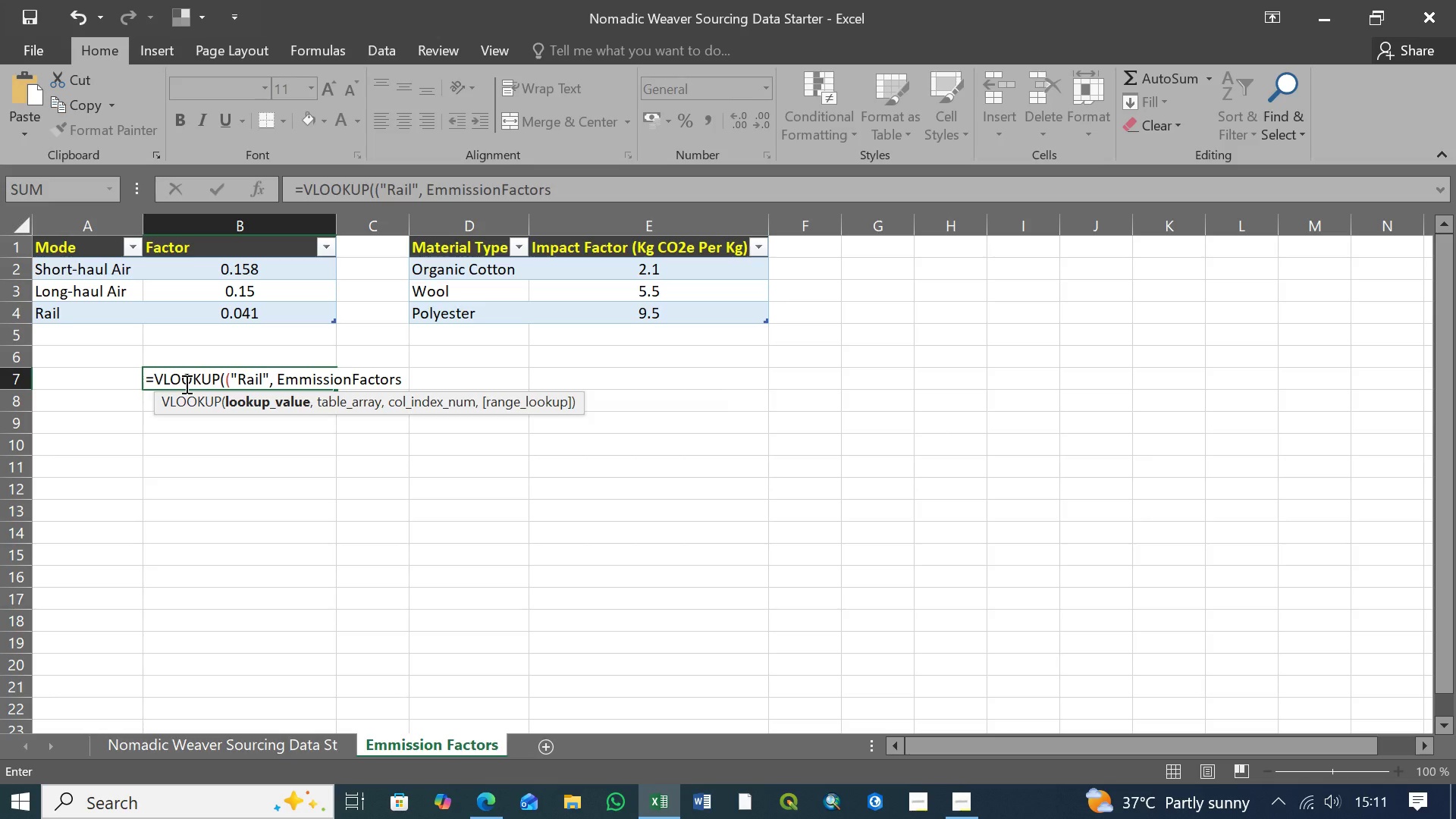 
wait(11.28)
 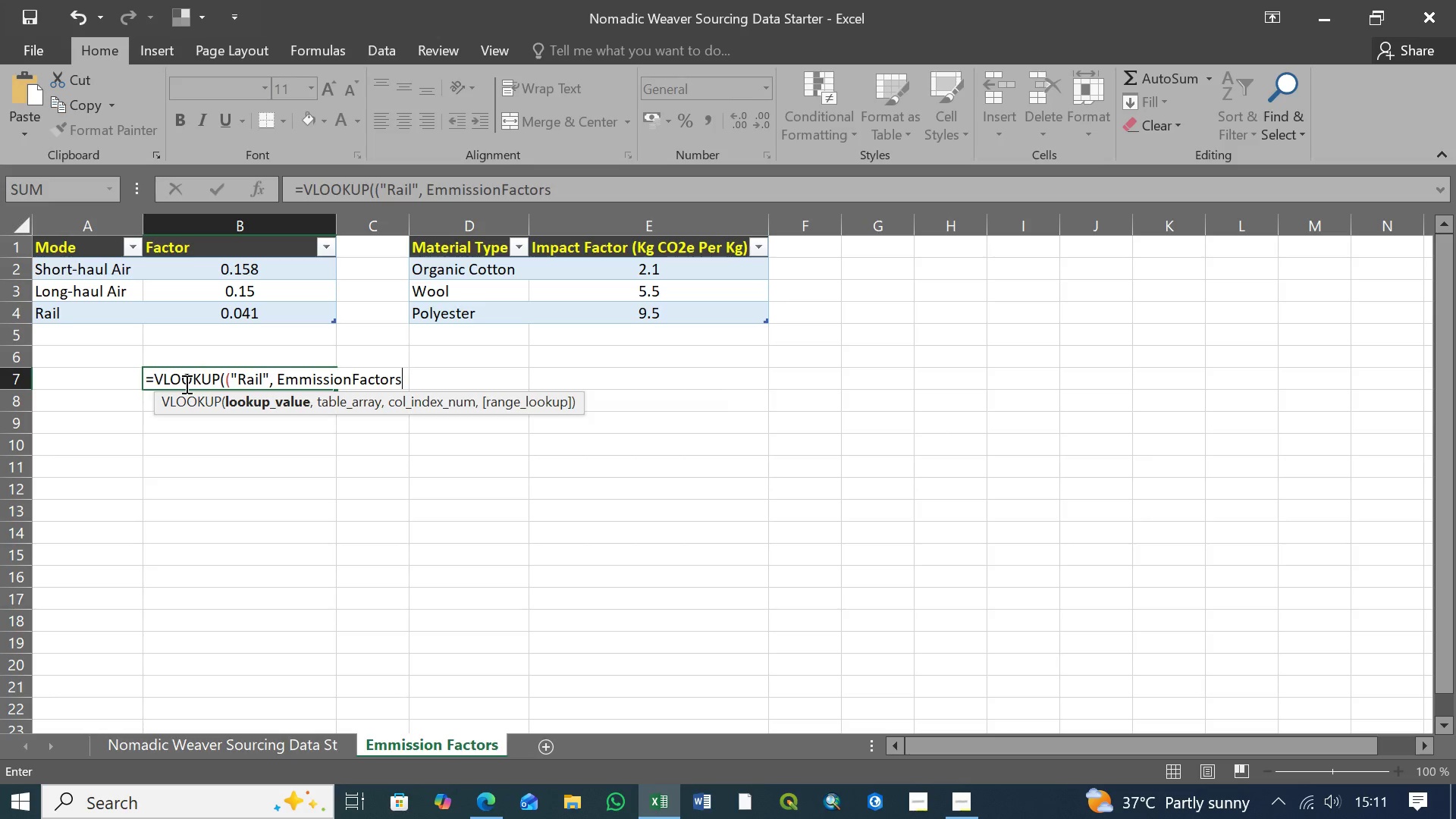 
type(!A2)
 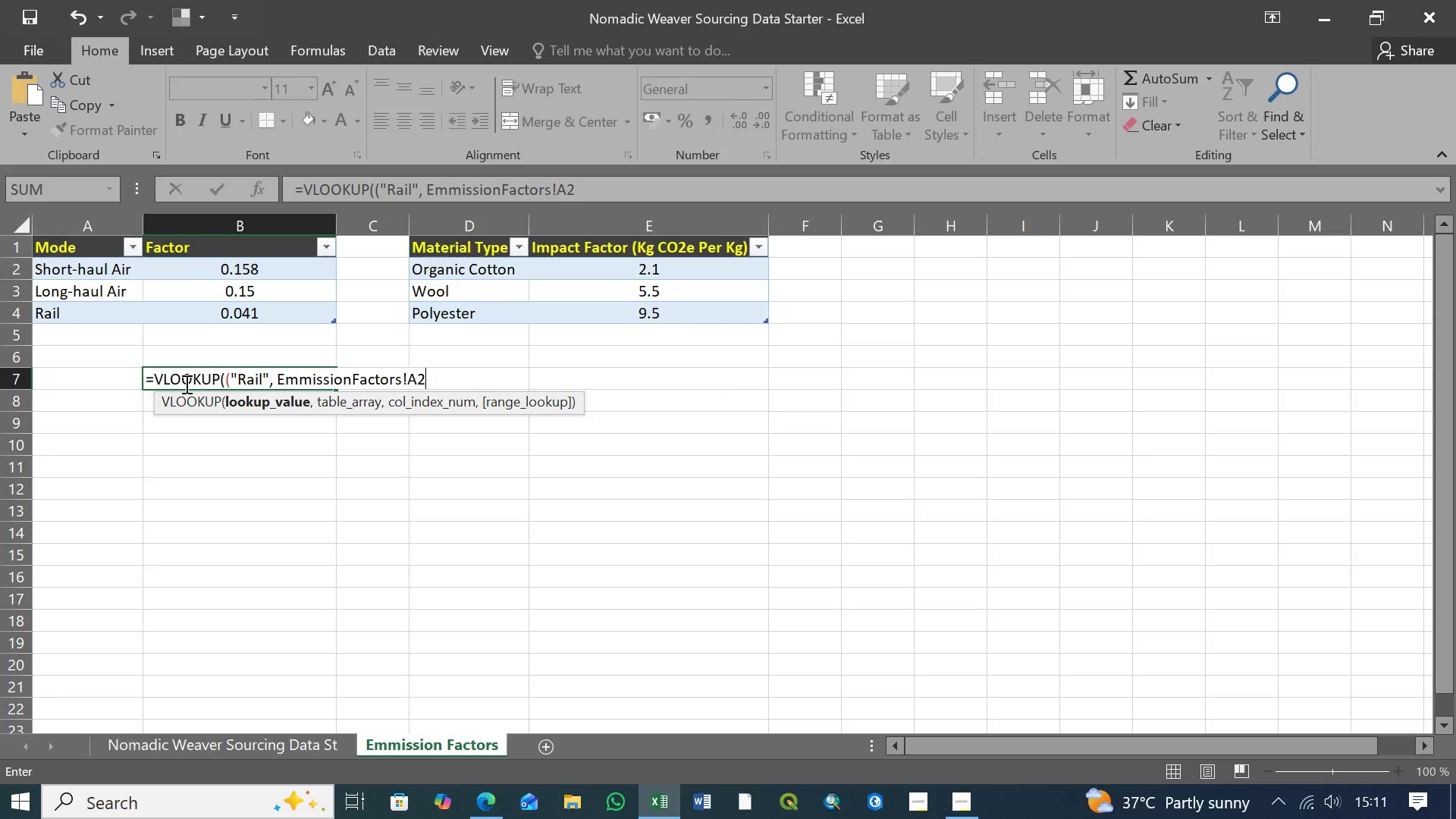 
type(:B4)
 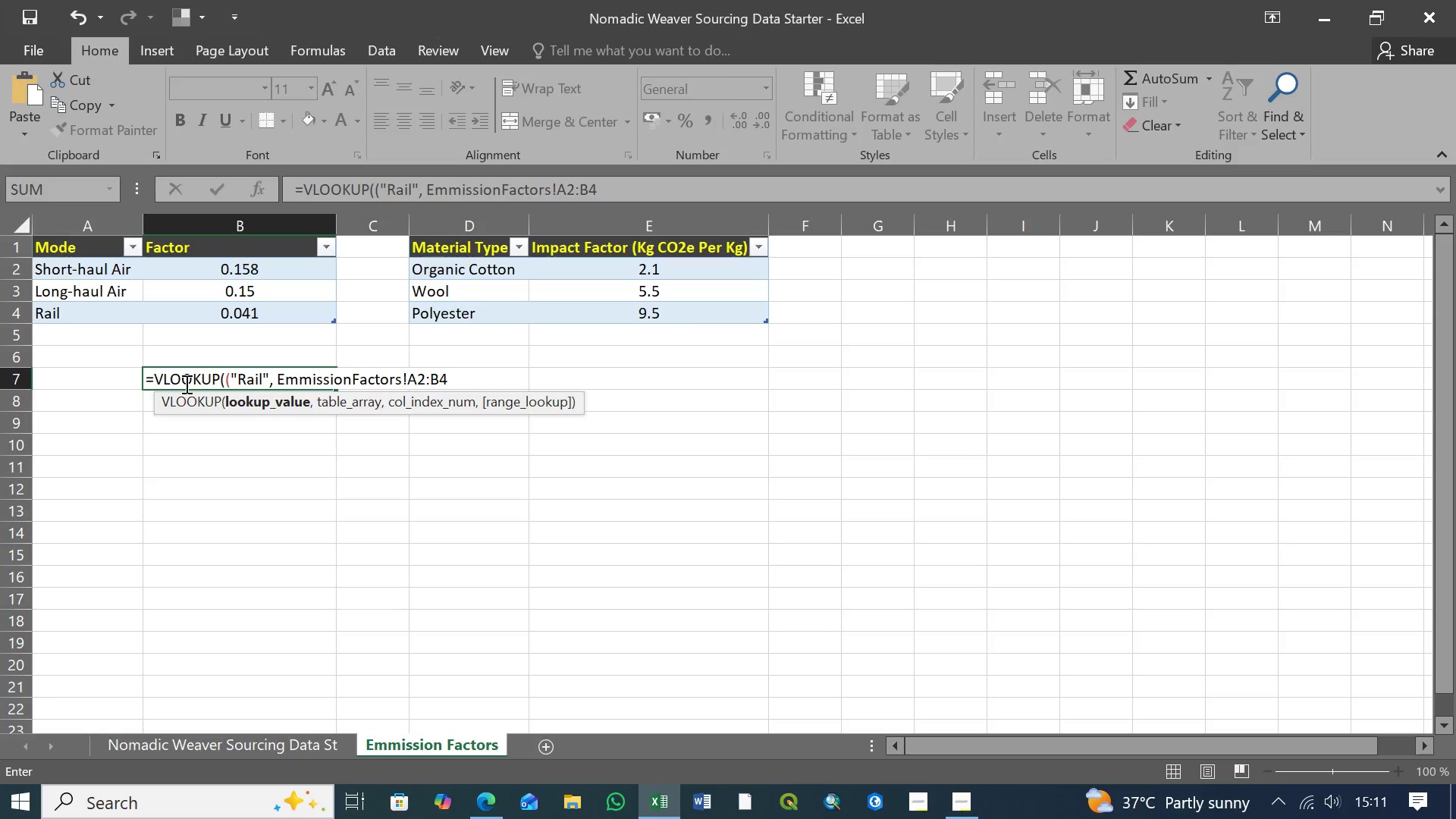 
wait(6.22)
 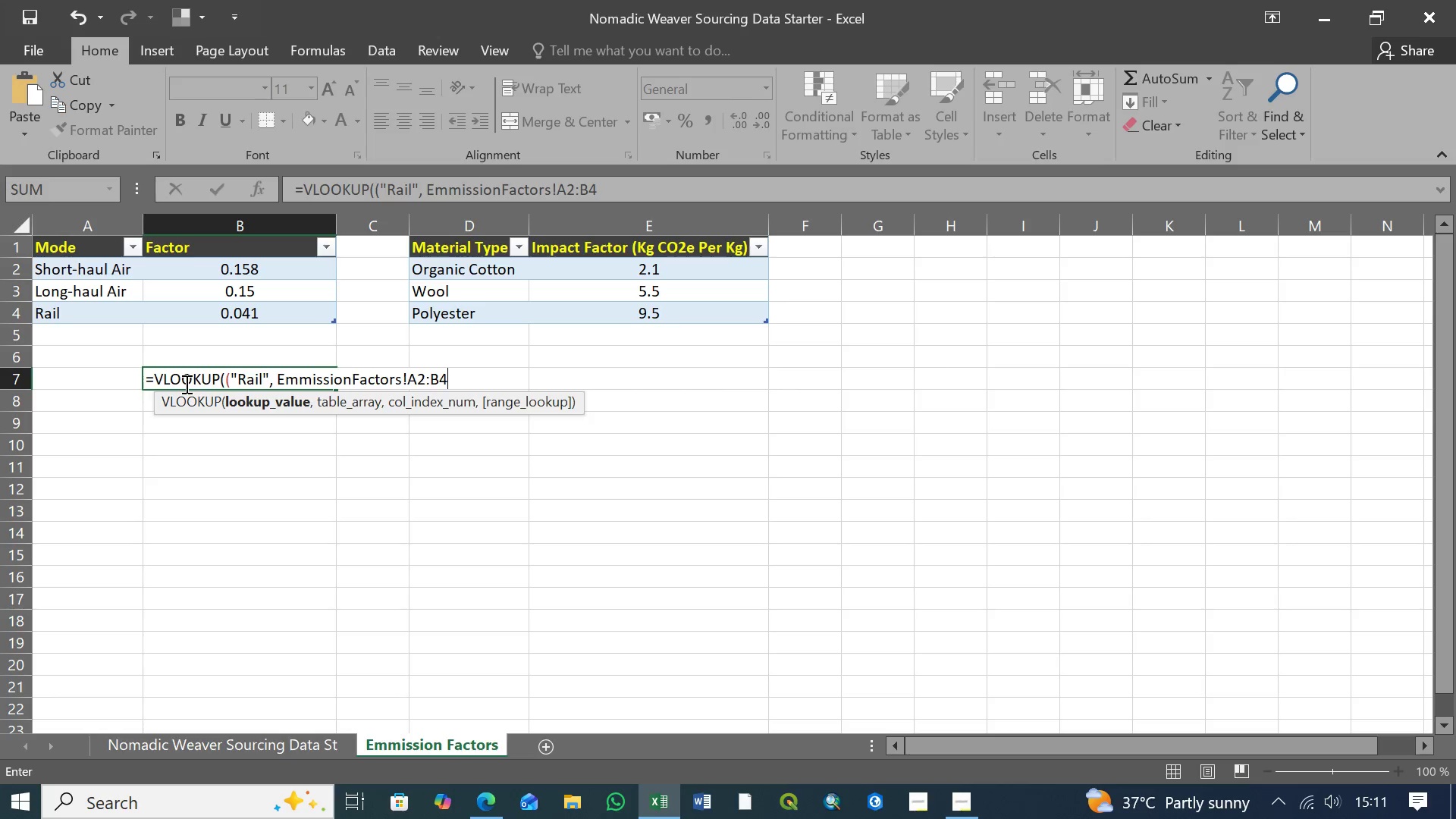 
key(Comma)
 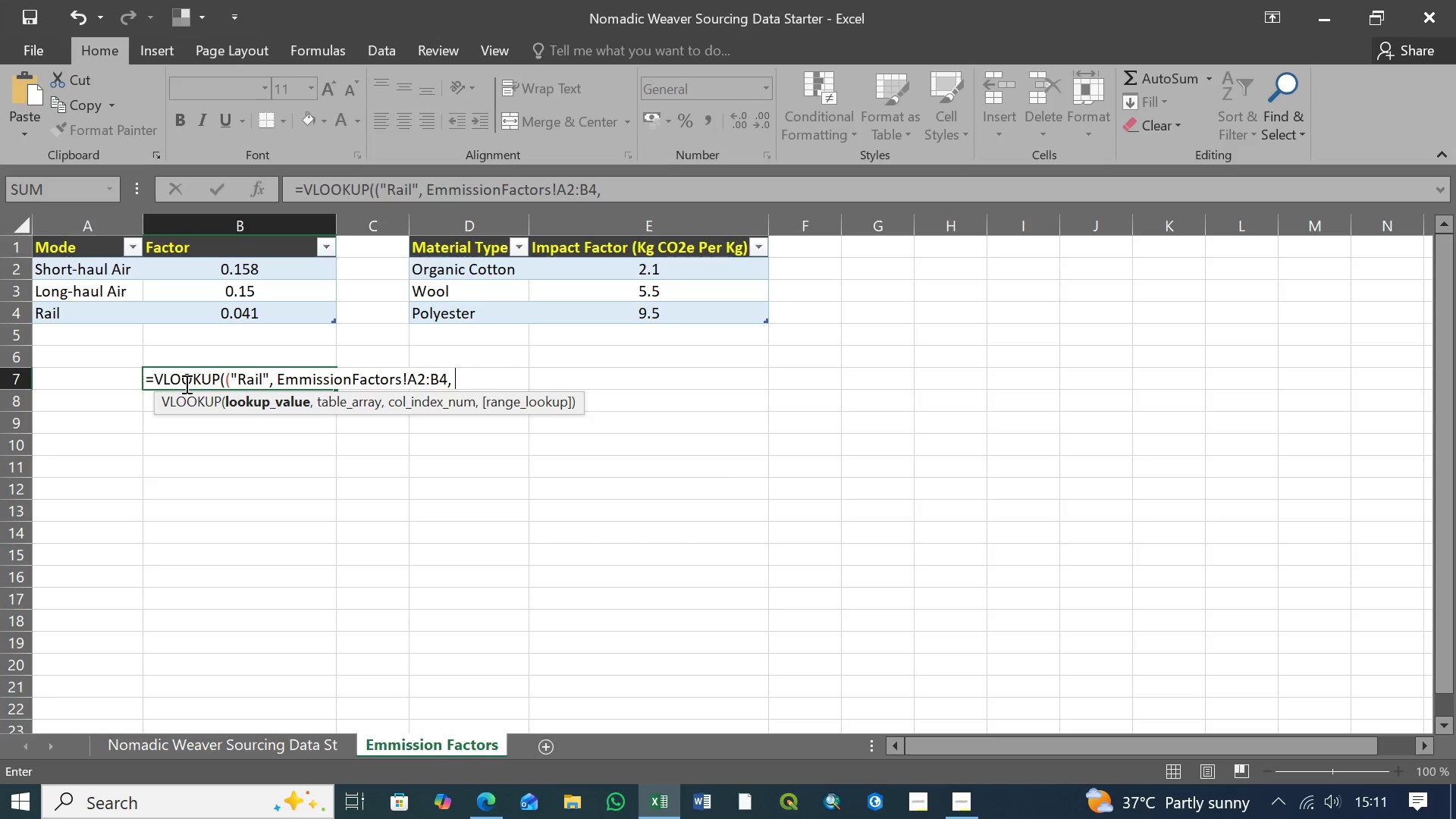 
key(Space)
 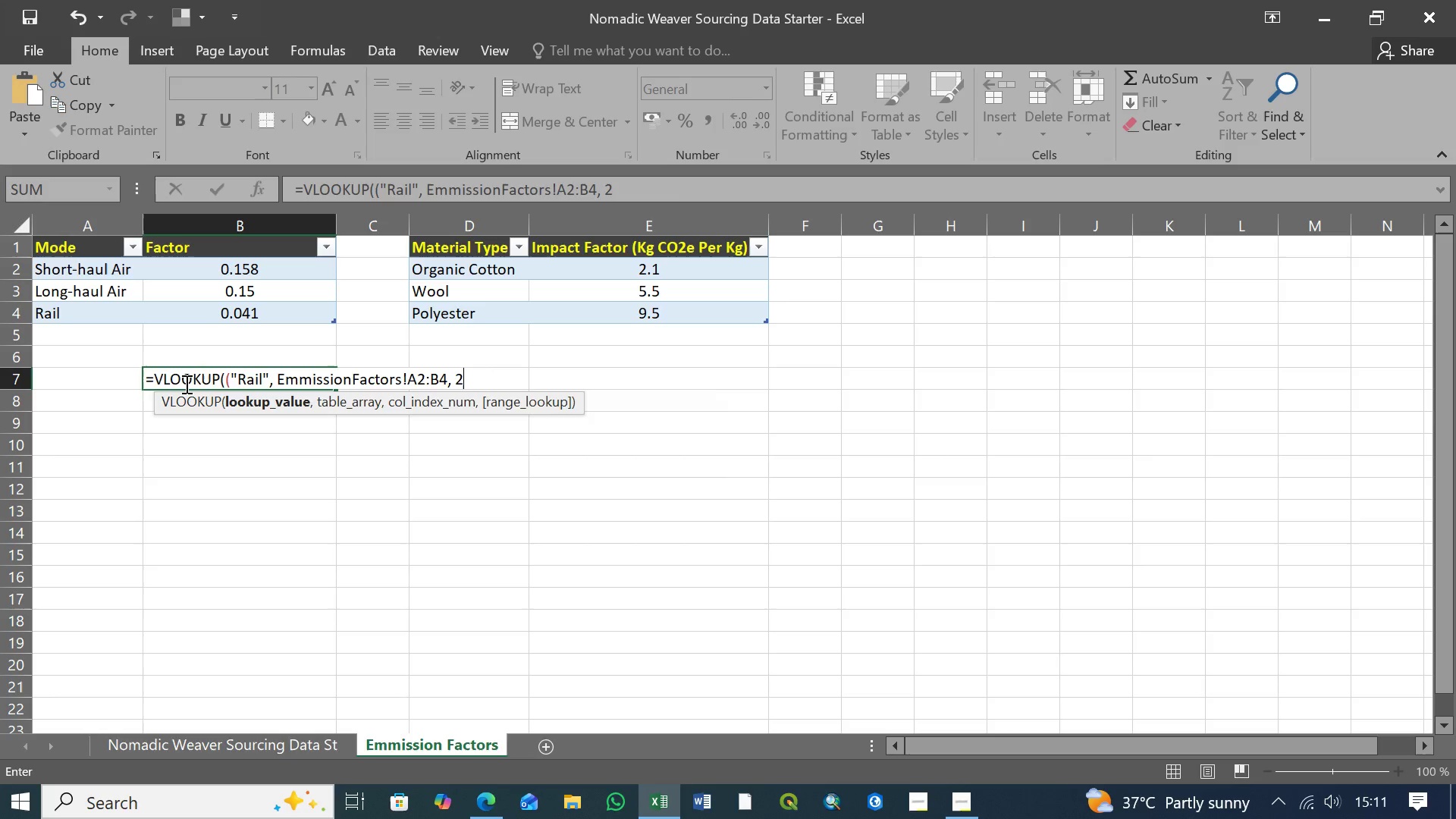 
key(2)
 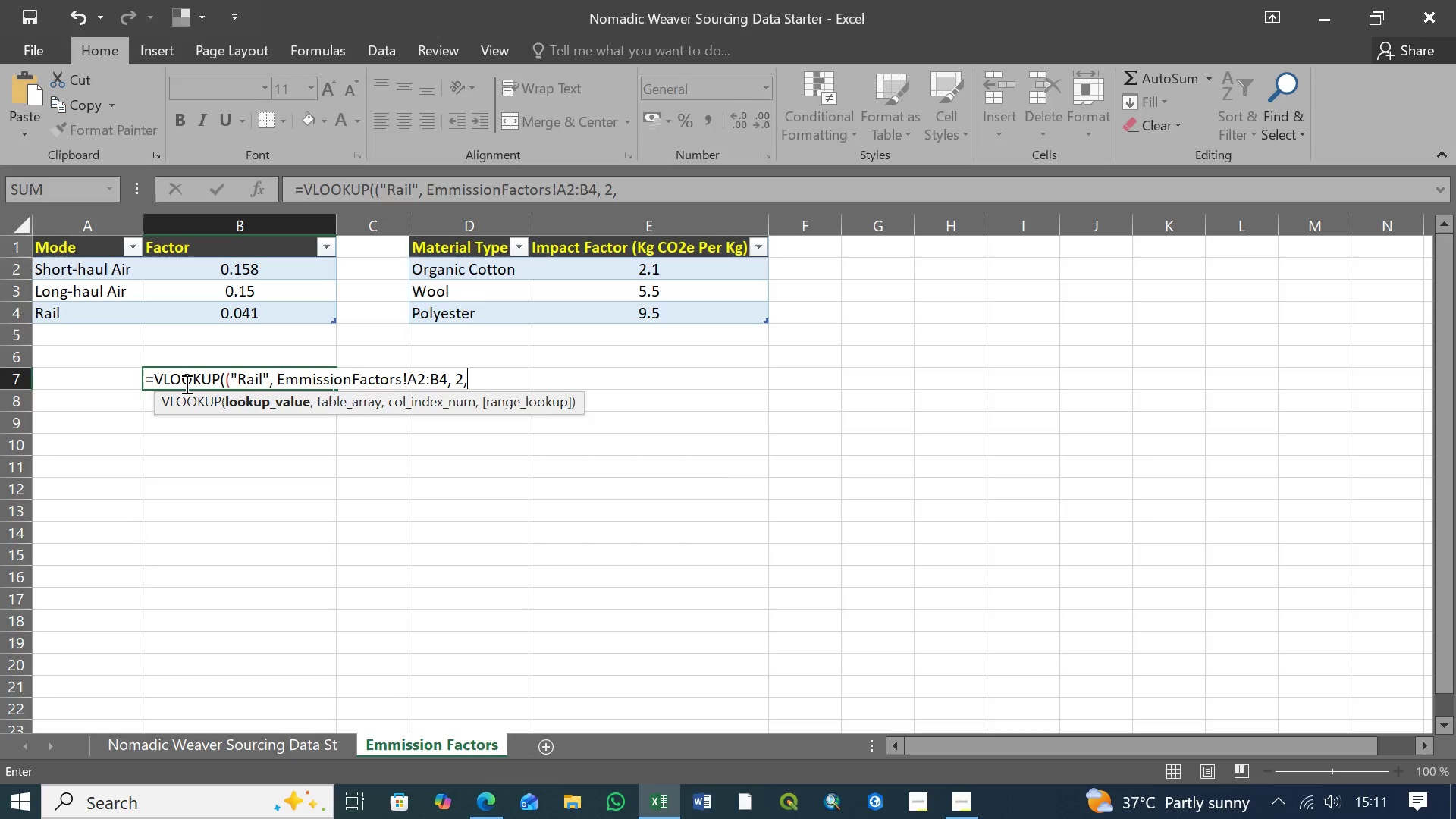 
key(Comma)
 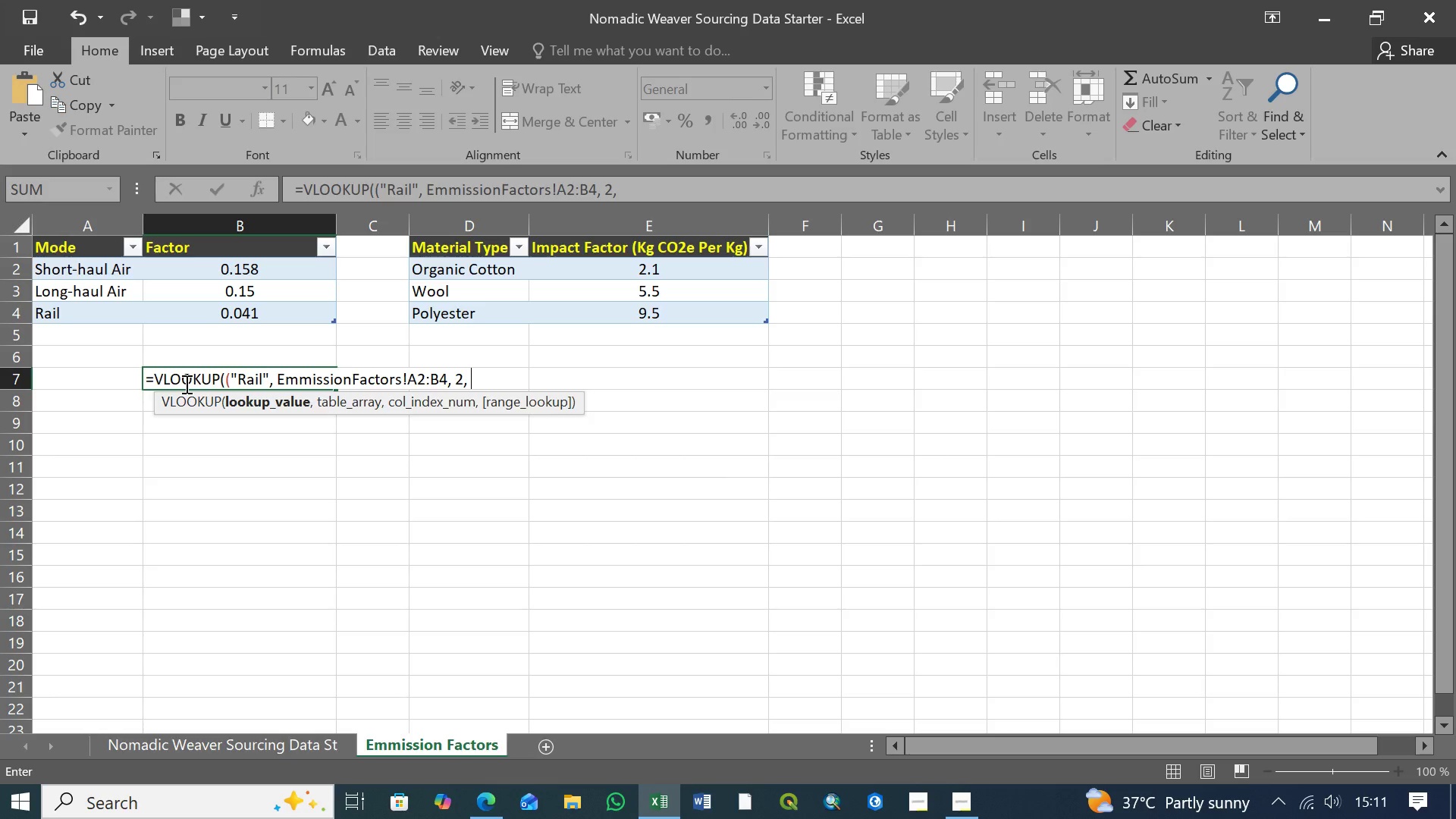 
key(Space)
 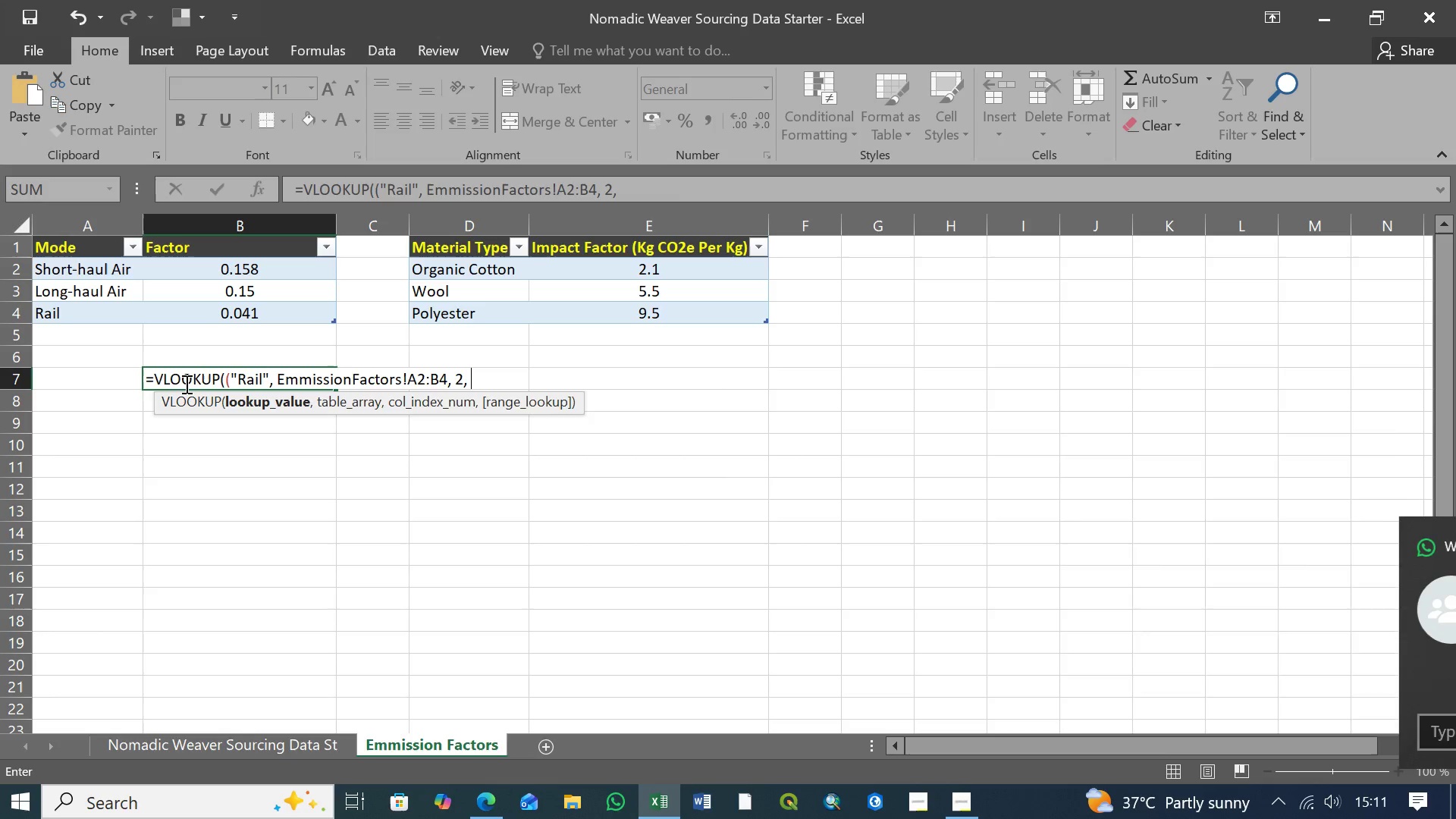 
key(CapsLock)
 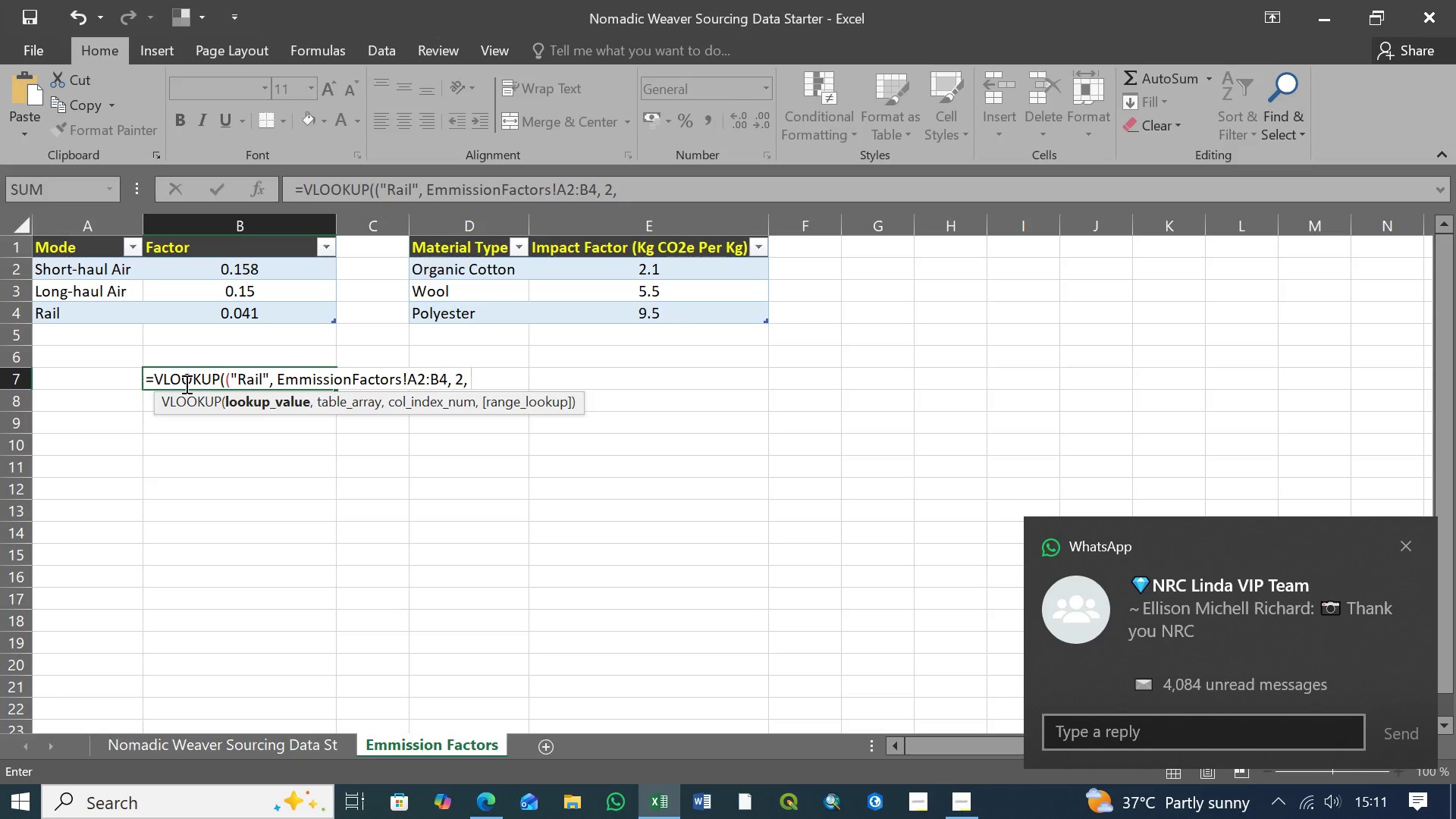 
key(A)
 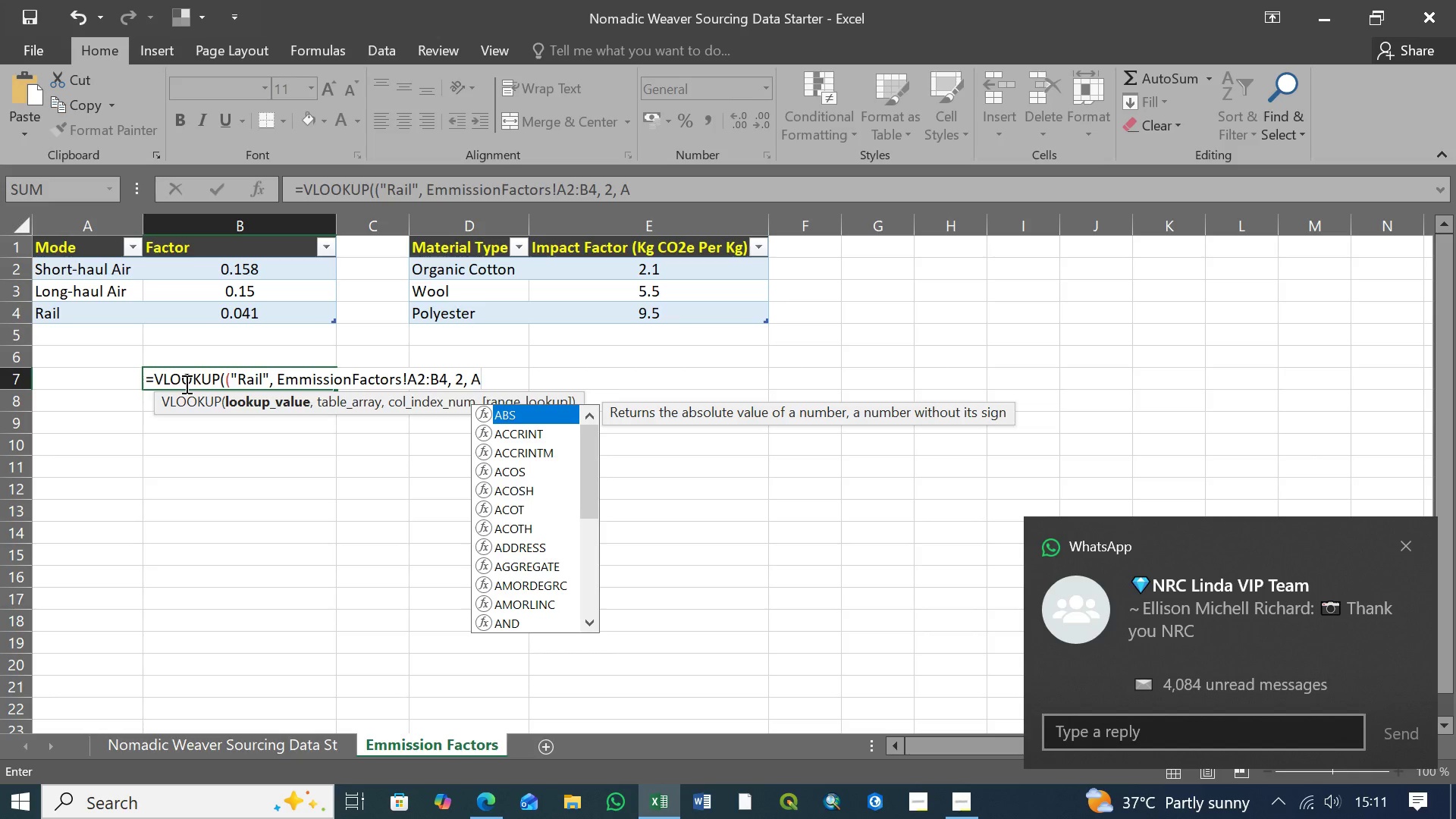 
key(Backspace)
type(FA)
 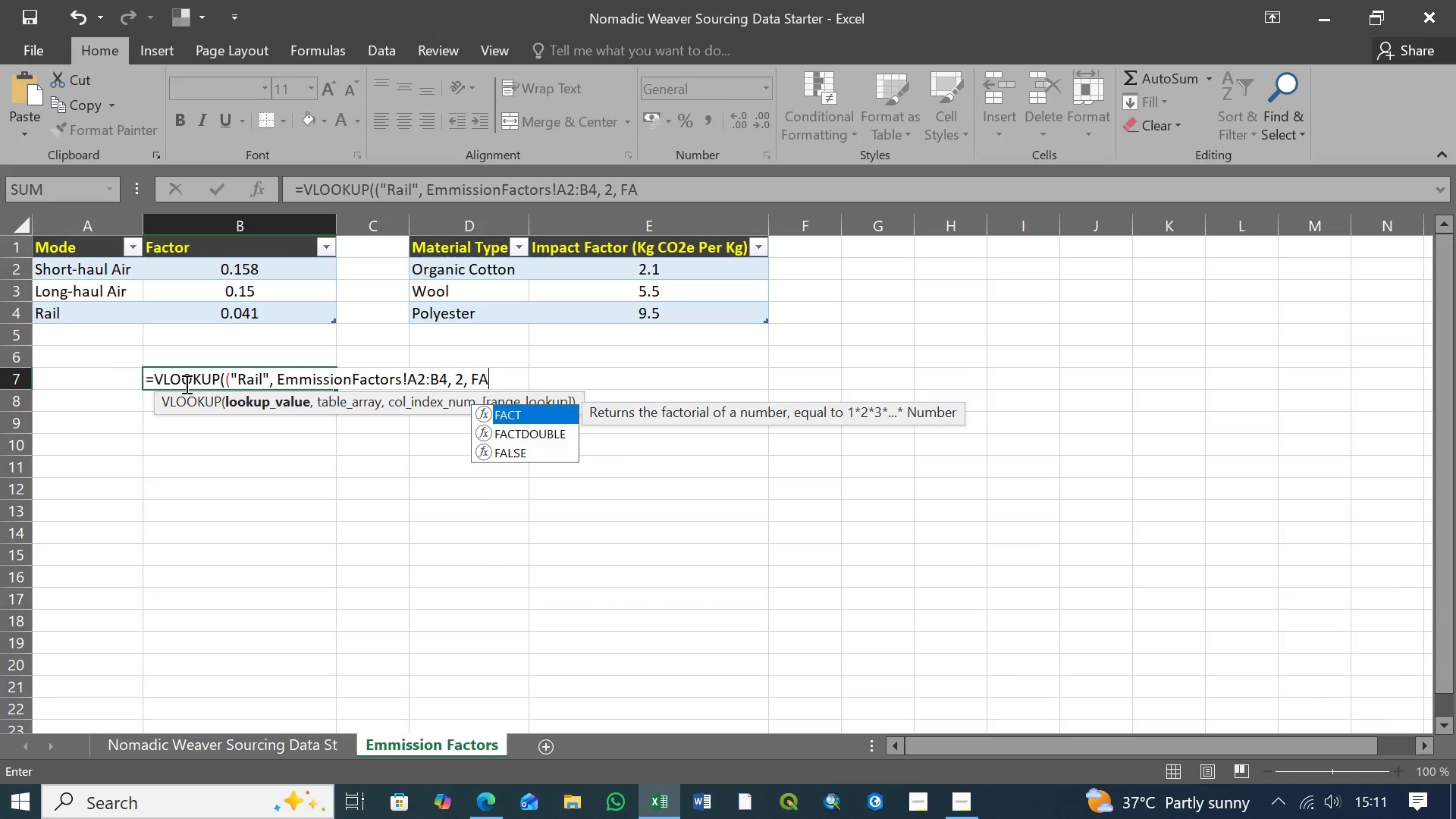 
key(ArrowDown)
 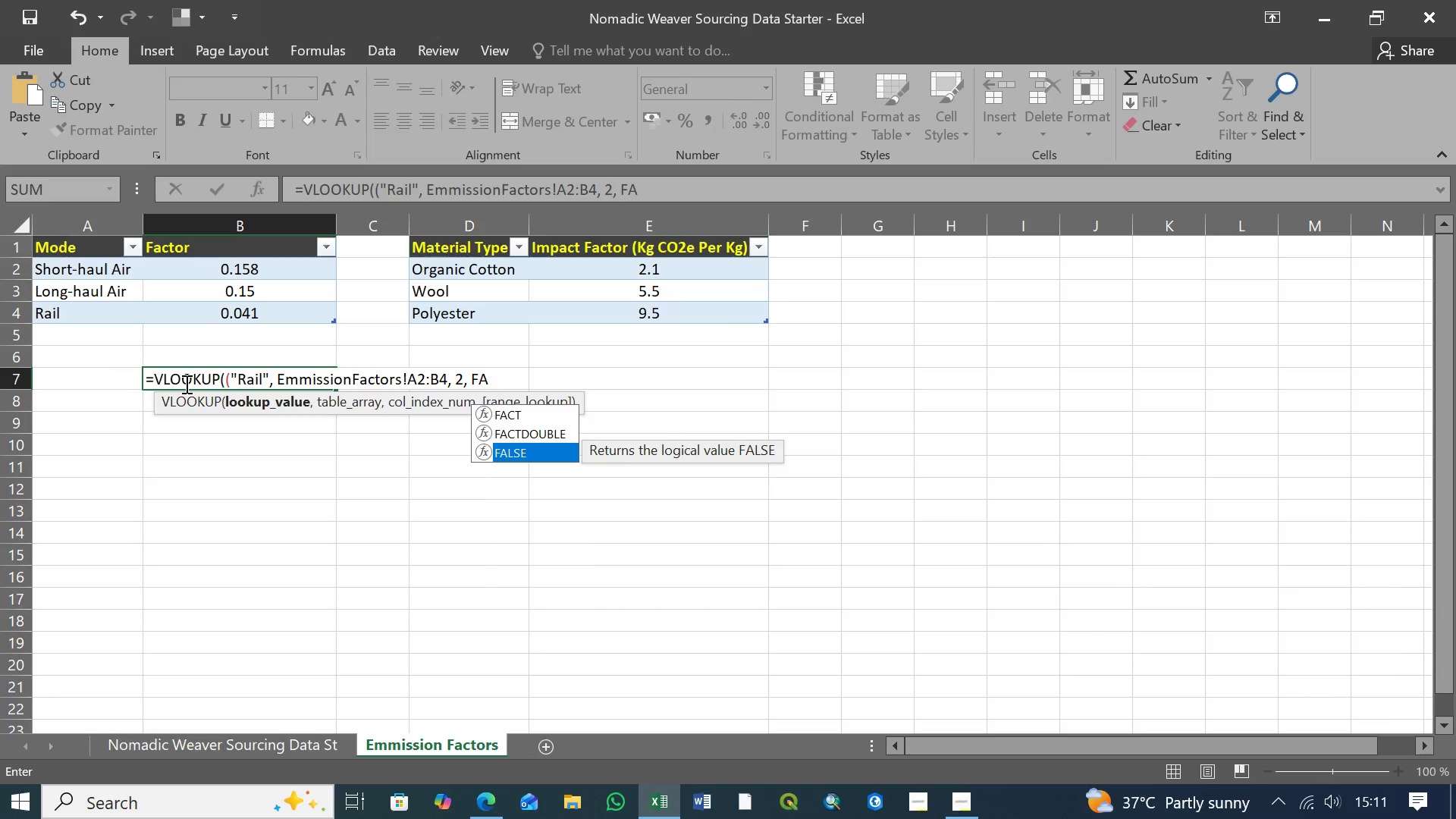 
key(ArrowDown)
 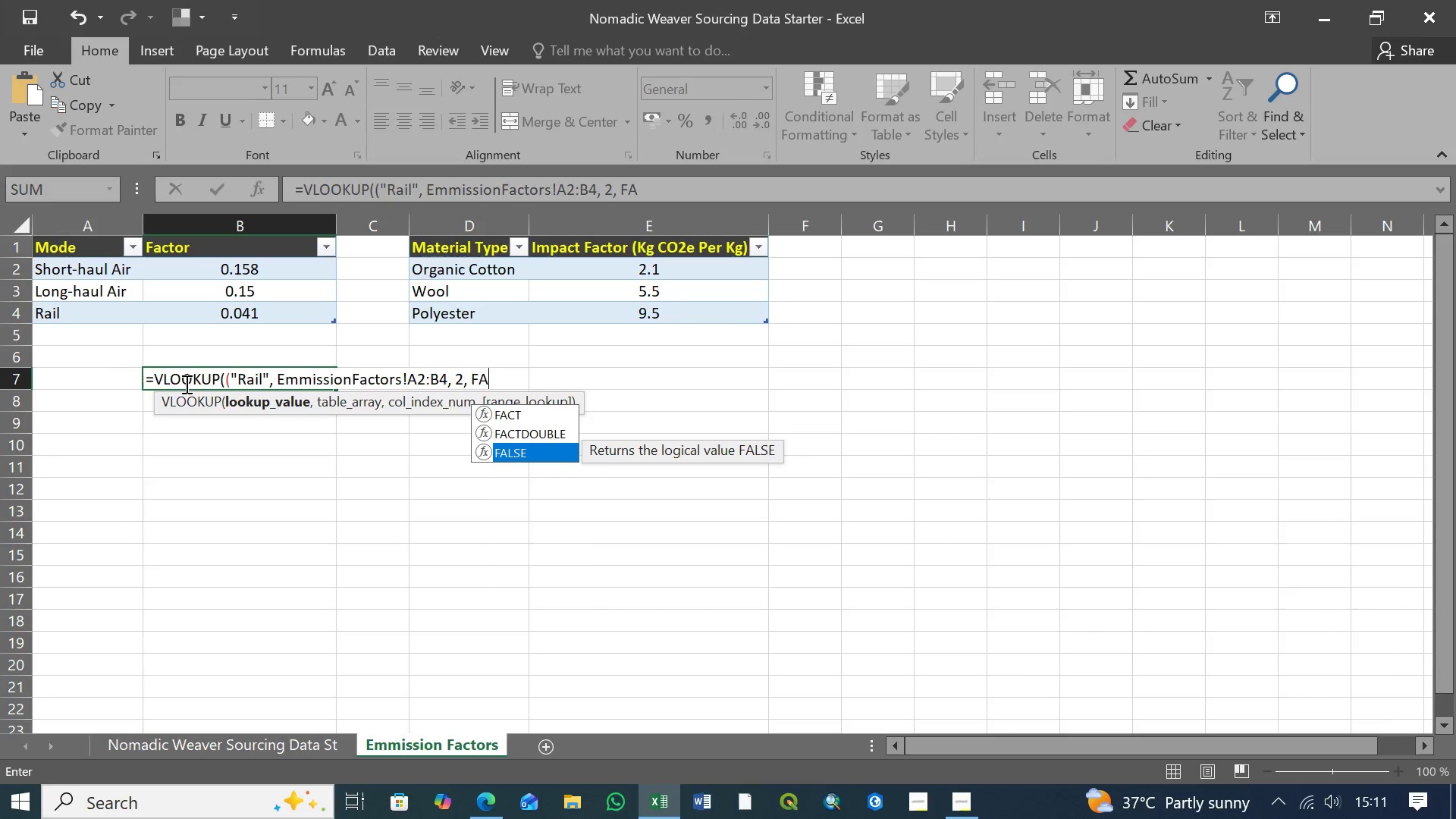 
key(CapsLock)
 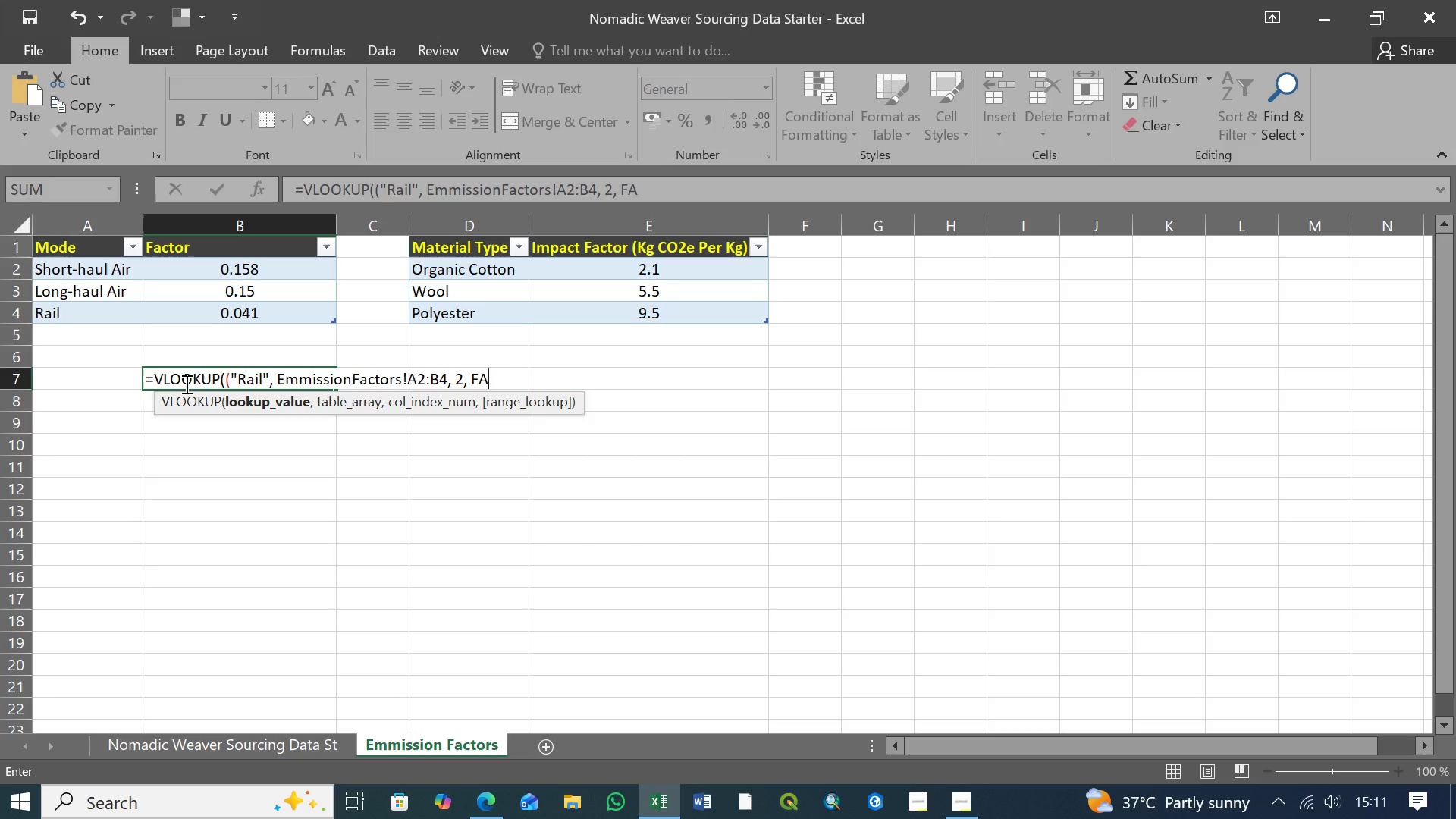 
type(las)
key(Backspace)
key(Backspace)
key(Backspace)
type(l)
key(Tab)
type())
 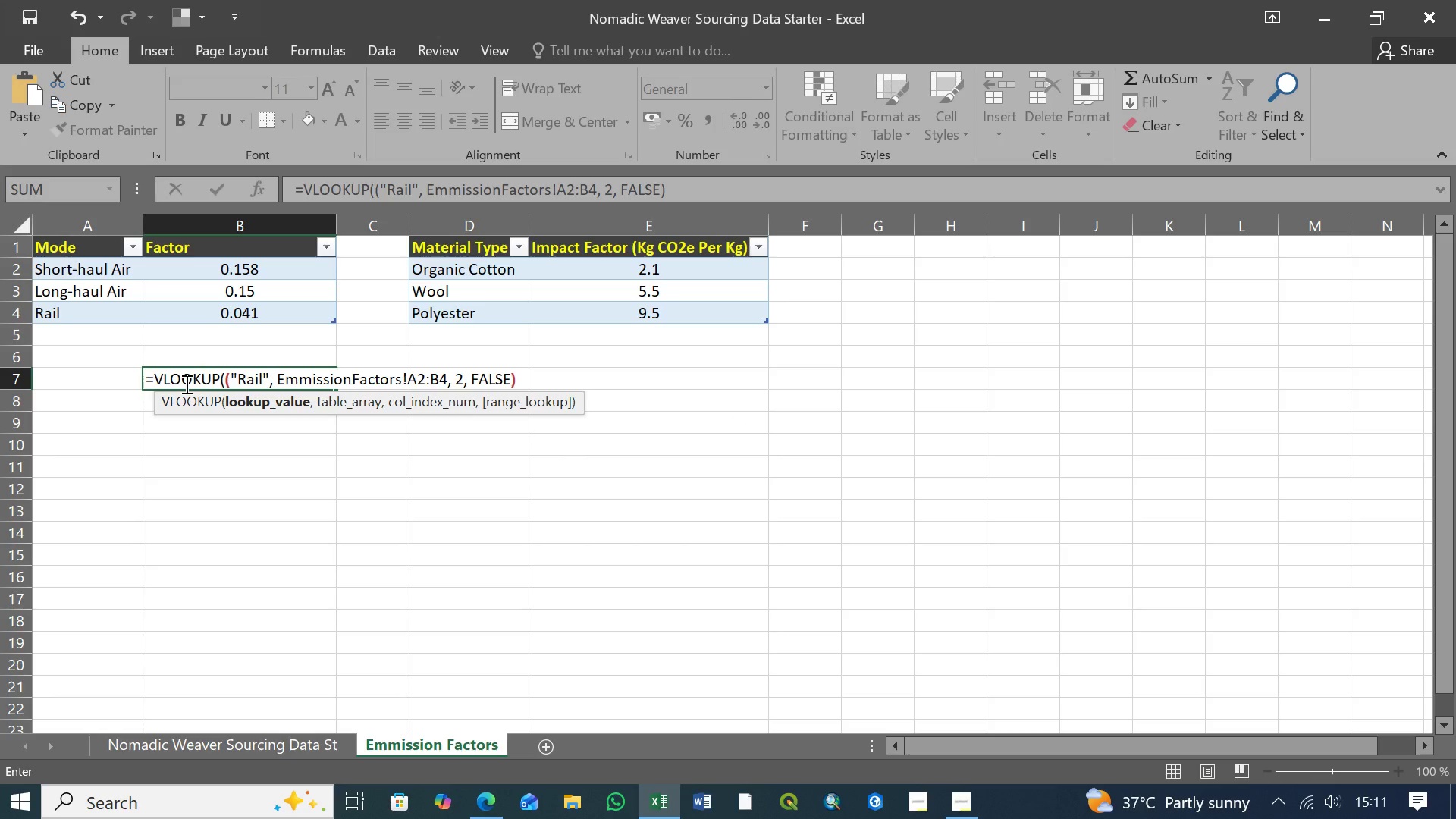 
left_click([230, 380])
 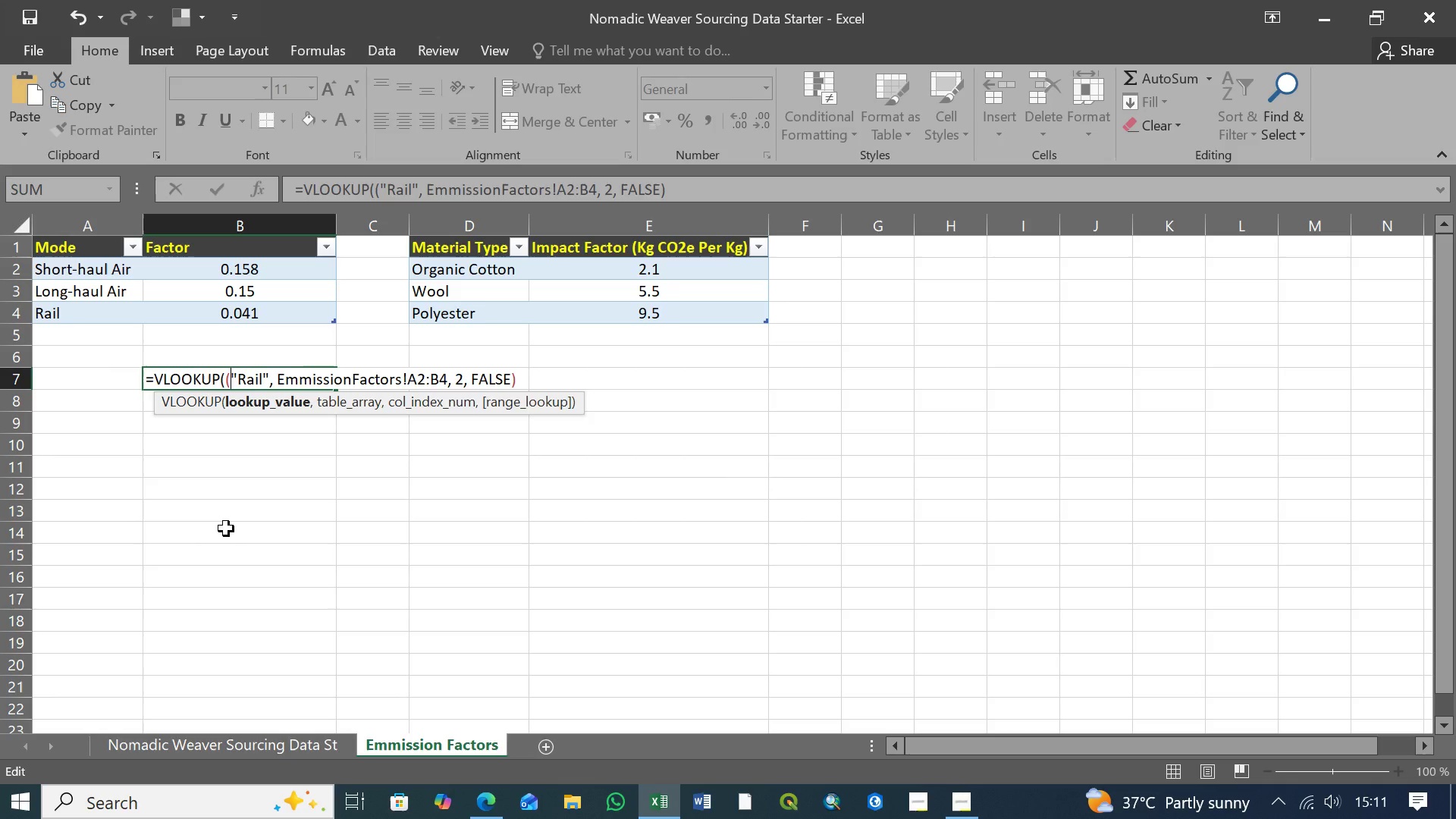 
key(Backspace)
 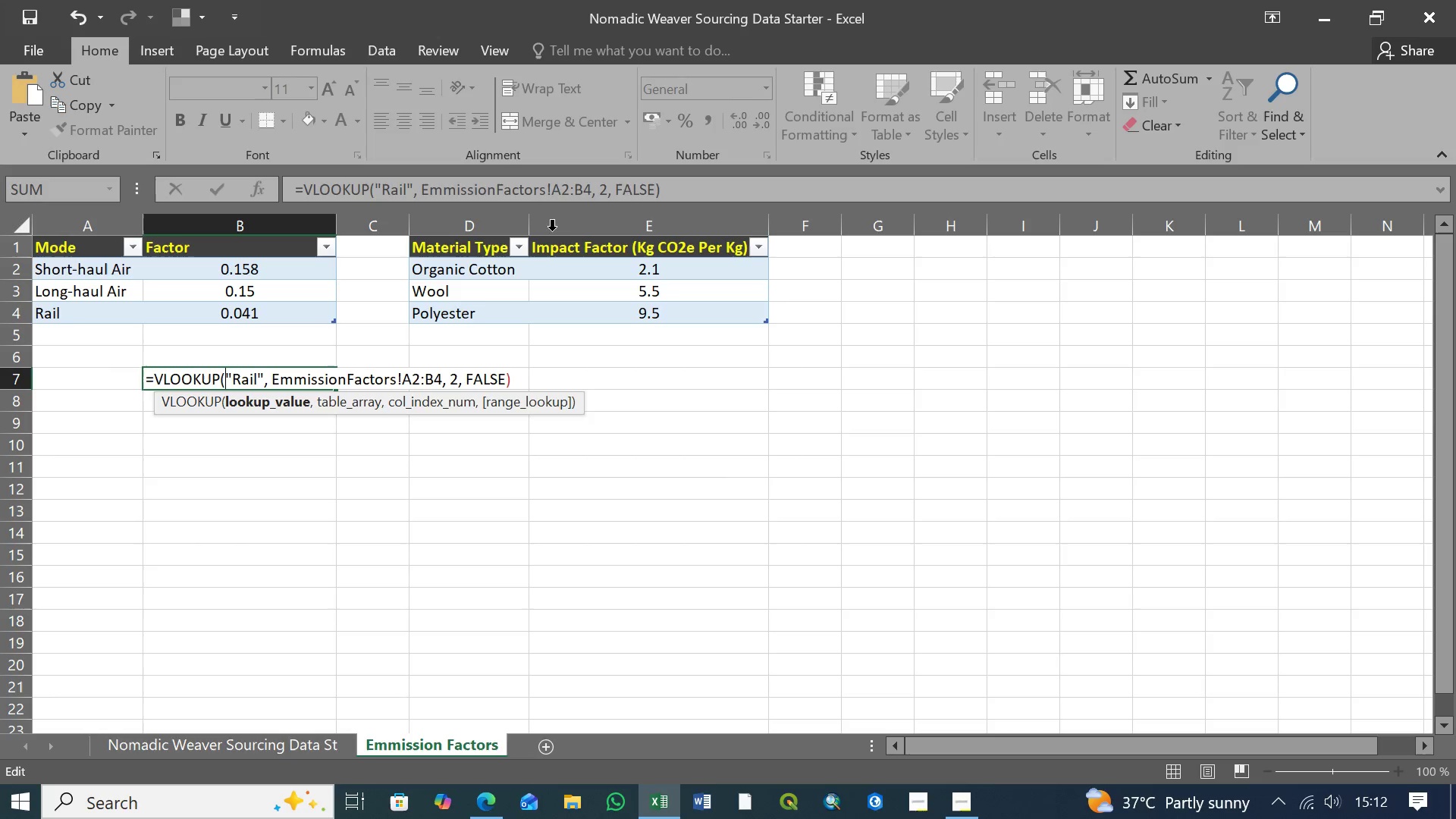 
left_click([679, 184])
 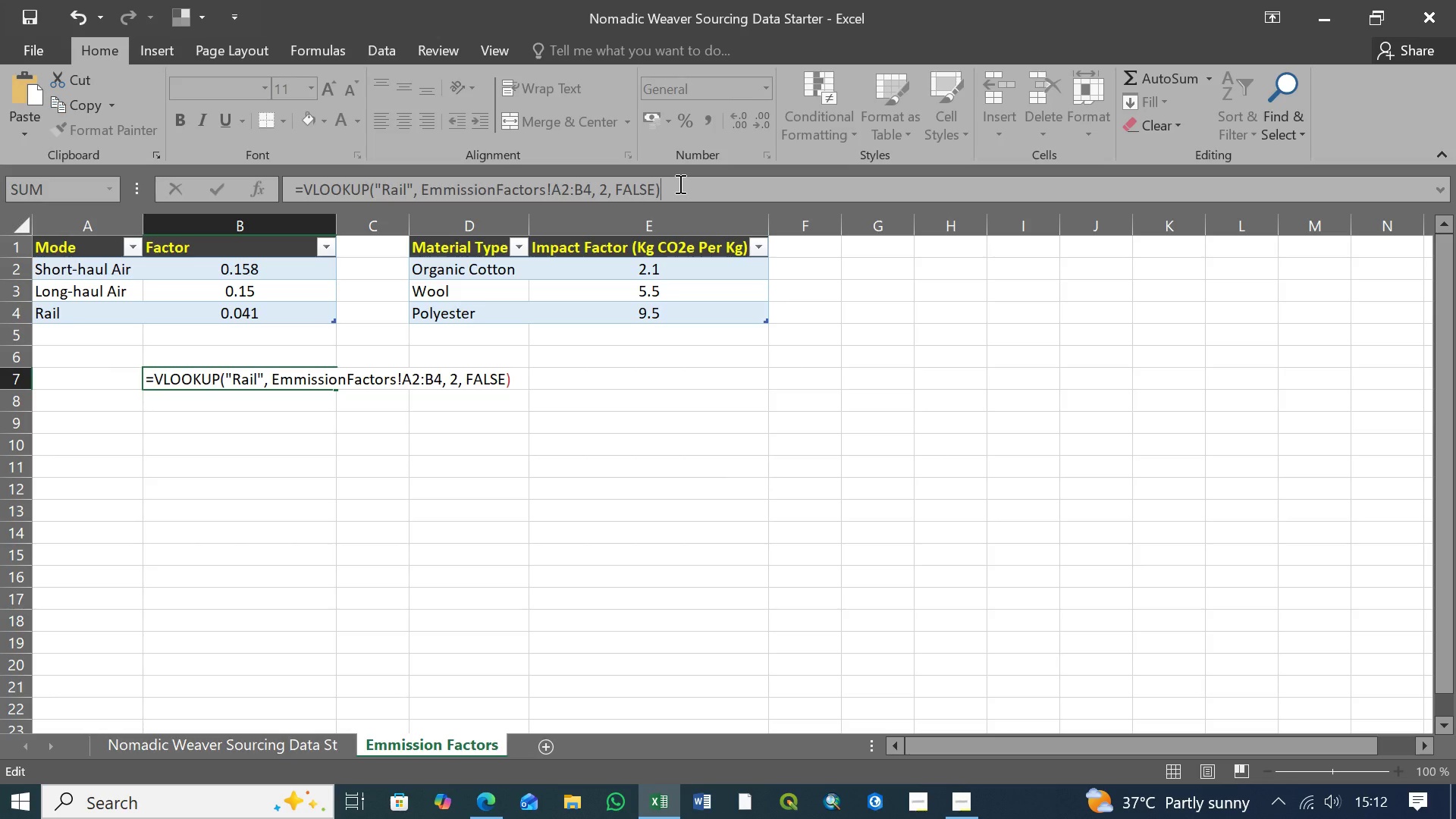 
key(Enter)
 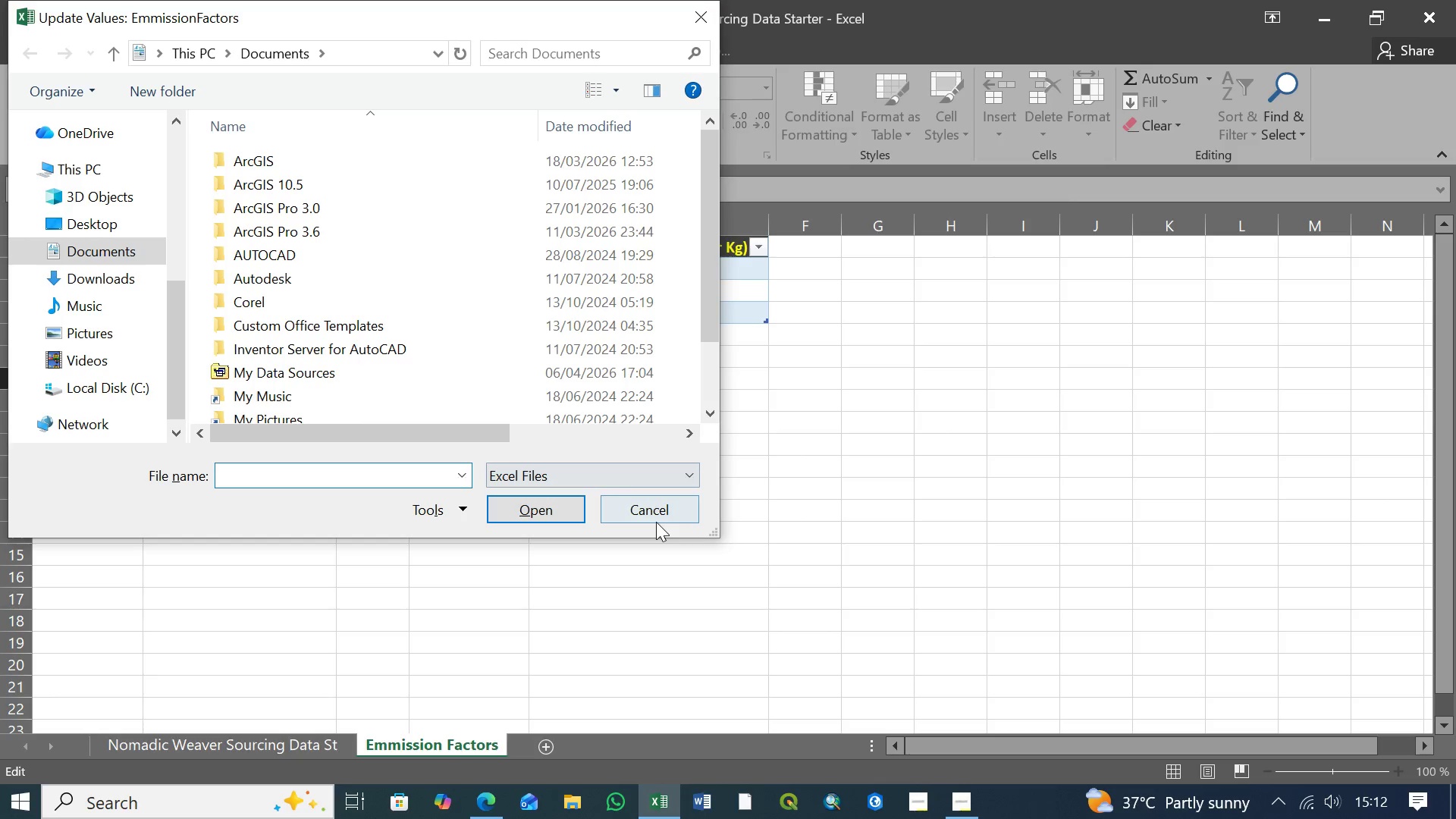 
left_click([660, 512])
 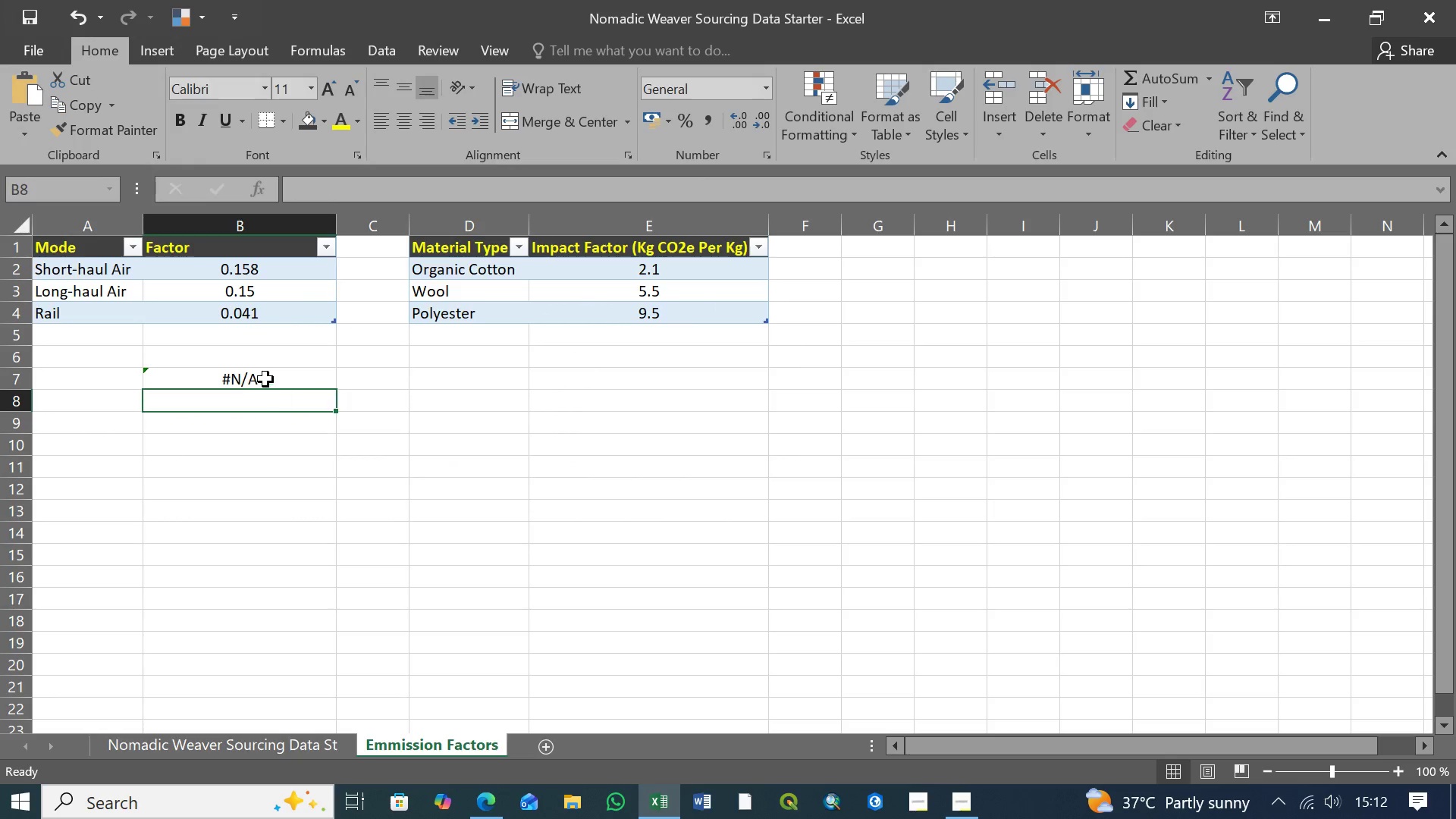 
left_click([265, 379])
 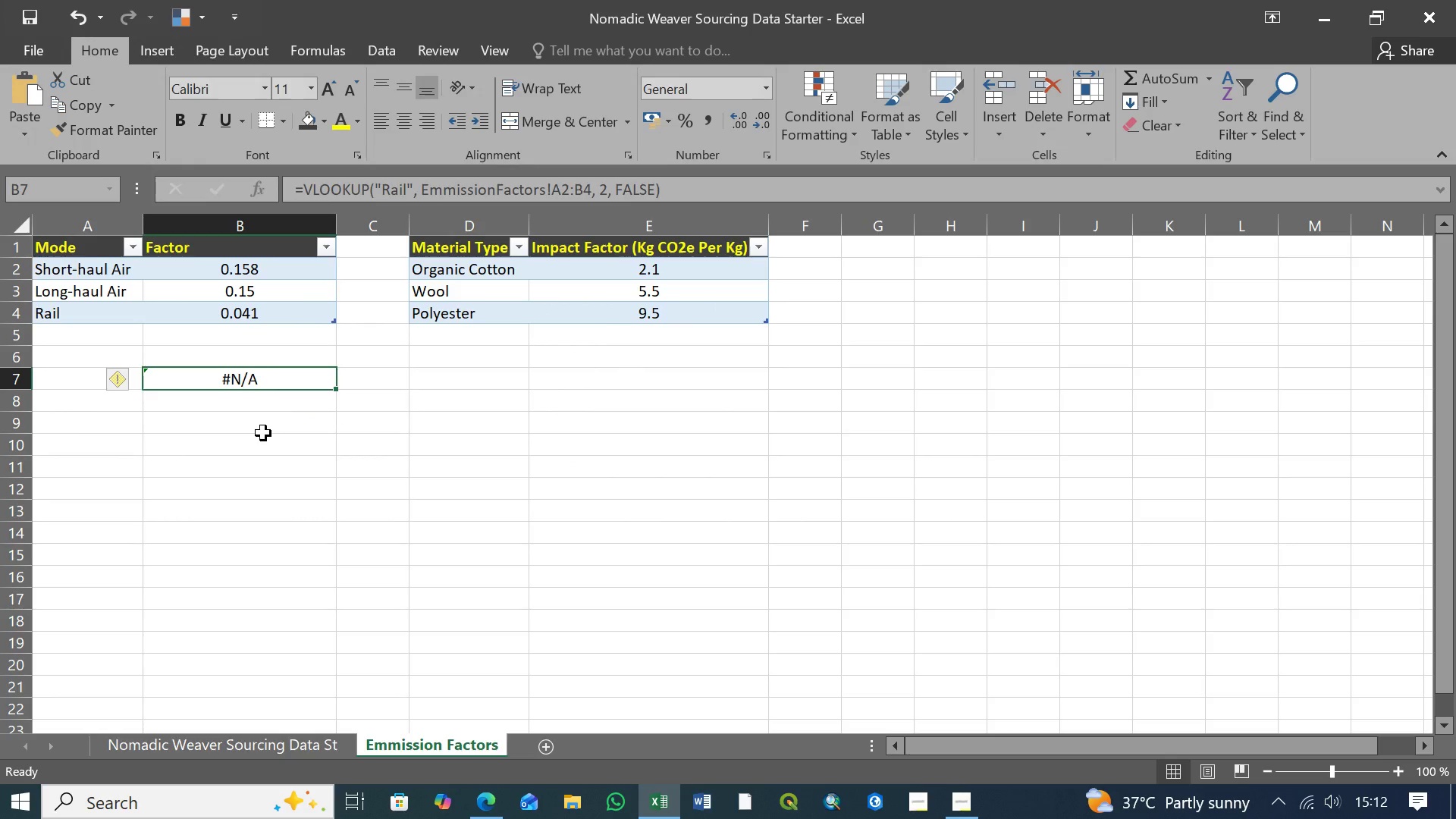 
wait(21.09)
 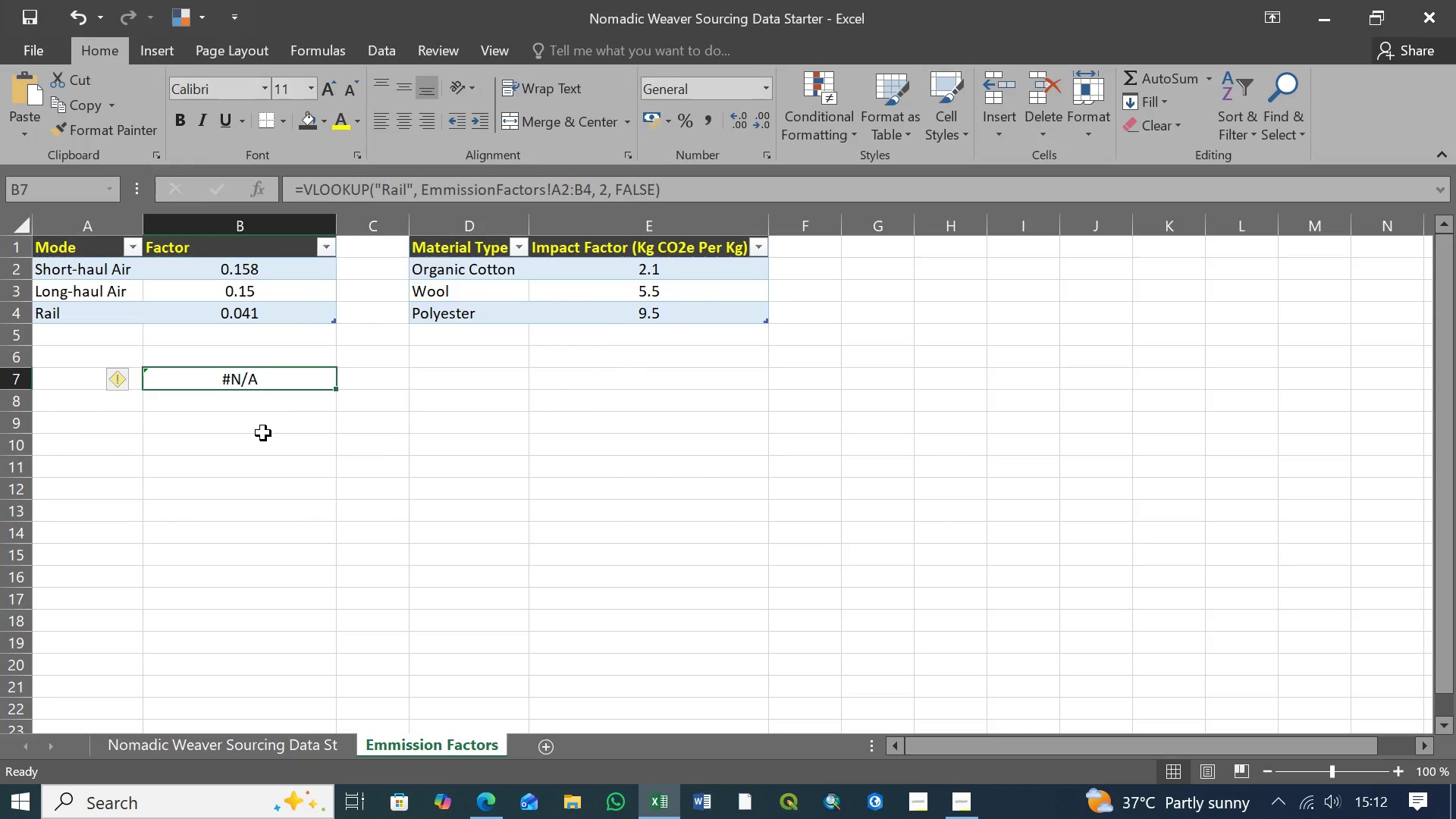 
left_click([256, 379])
 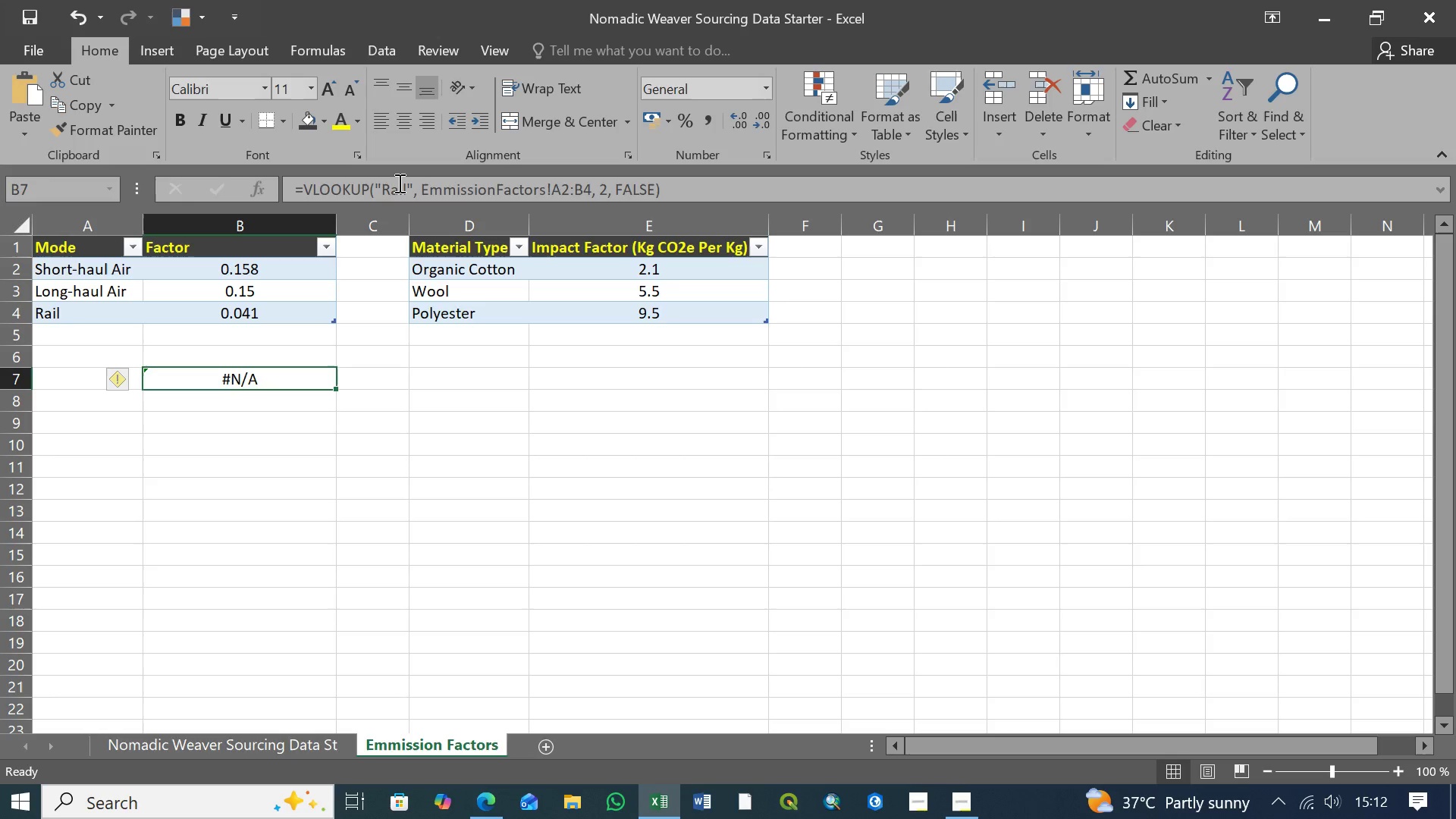 
wait(9.33)
 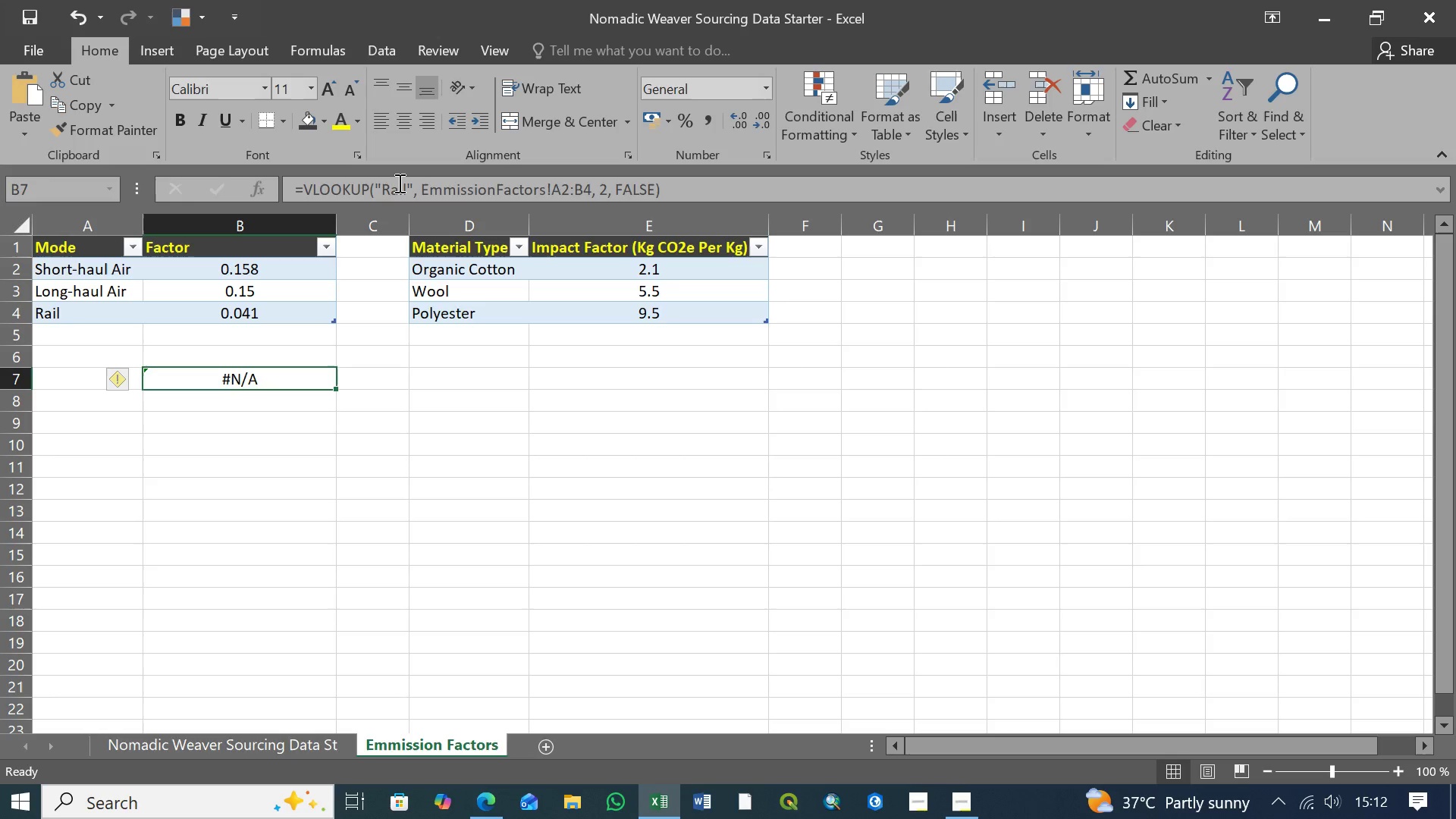 
left_click_drag(start_coordinate=[673, 190], to_coordinate=[276, 184])
 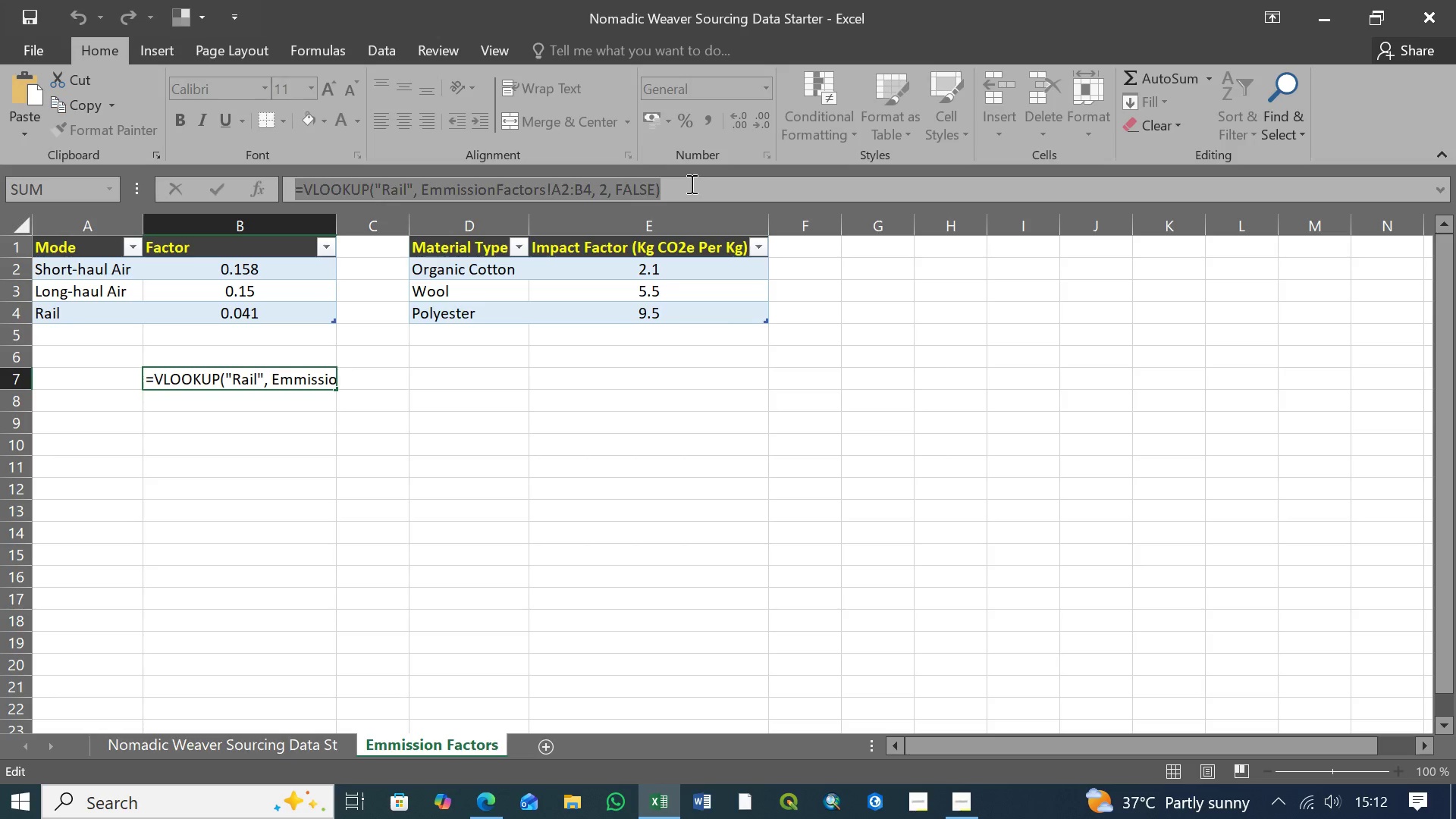 
left_click([690, 184])
 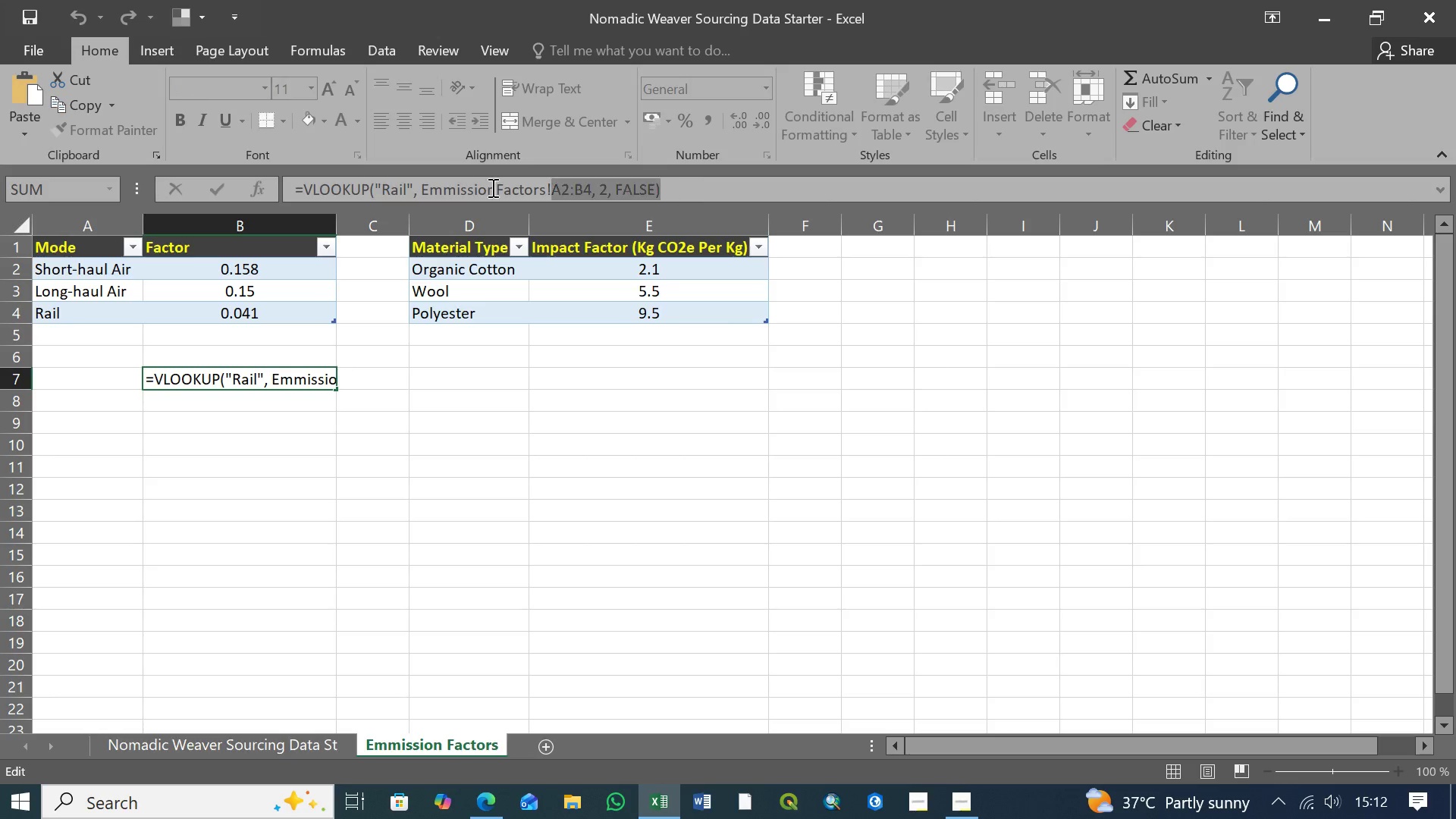 
left_click_drag(start_coordinate=[686, 187], to_coordinate=[263, 187])
 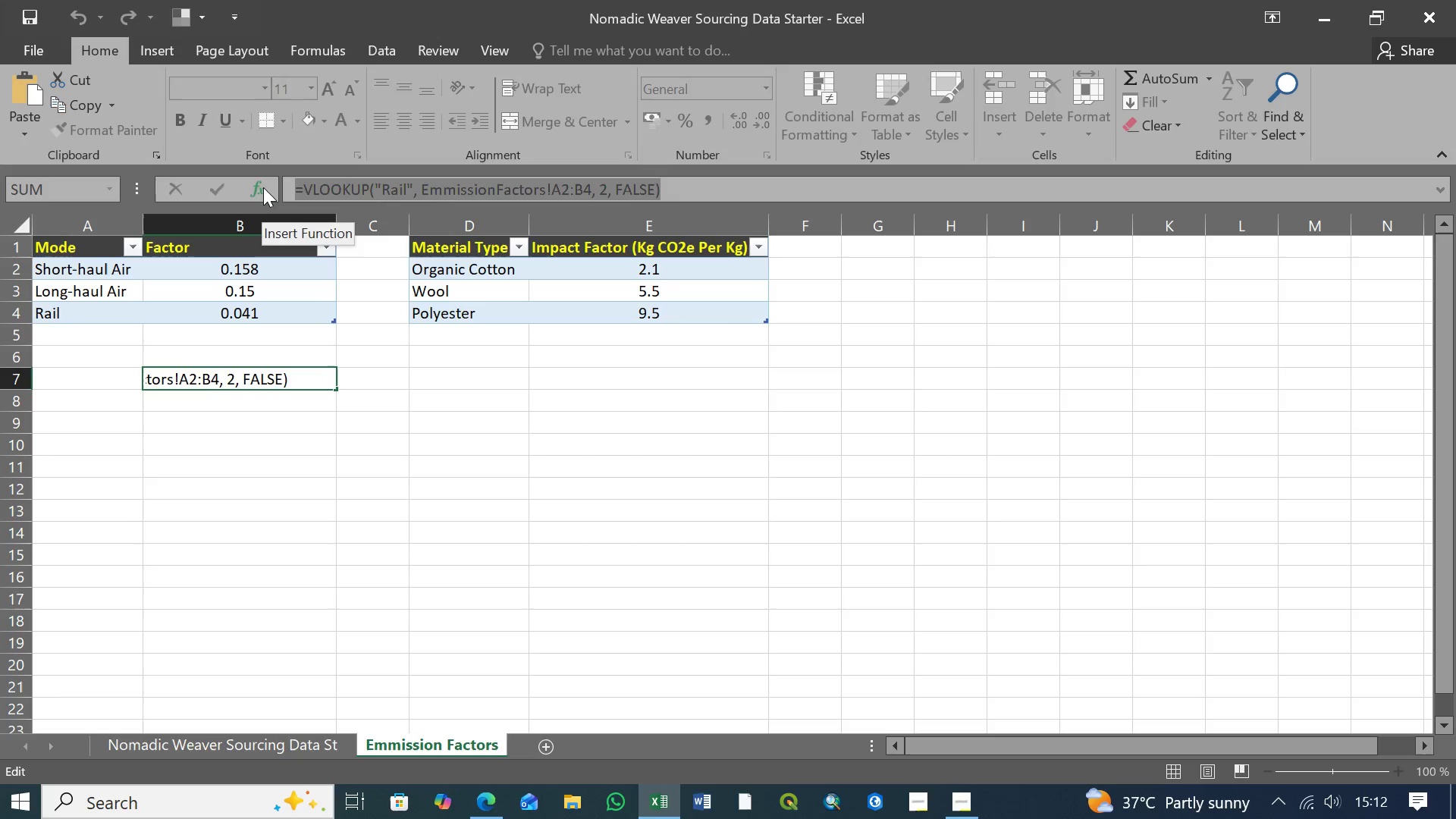 
hold_key(key=ControlLeft, duration=1.5)
 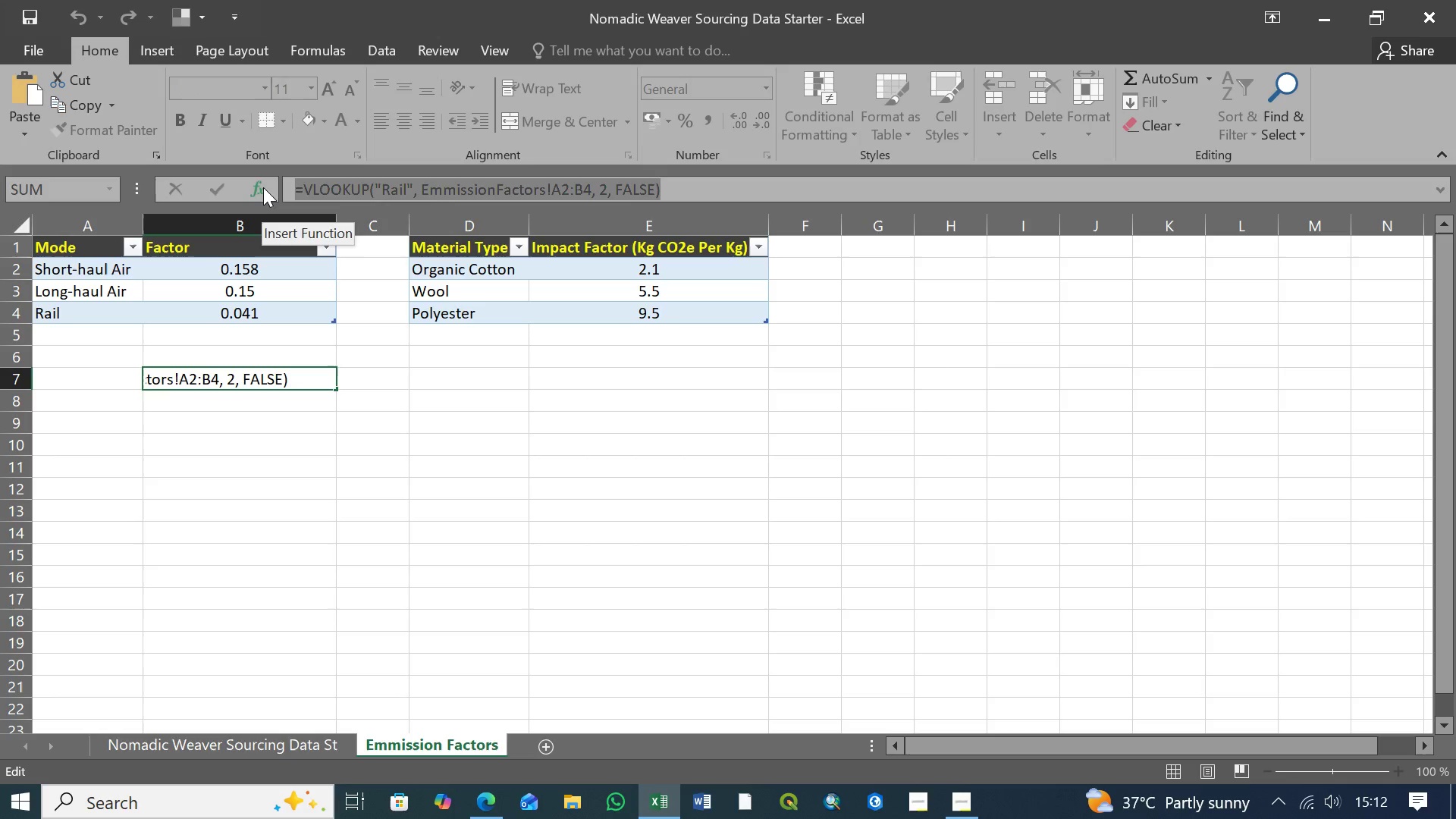 
key(Control+C)
 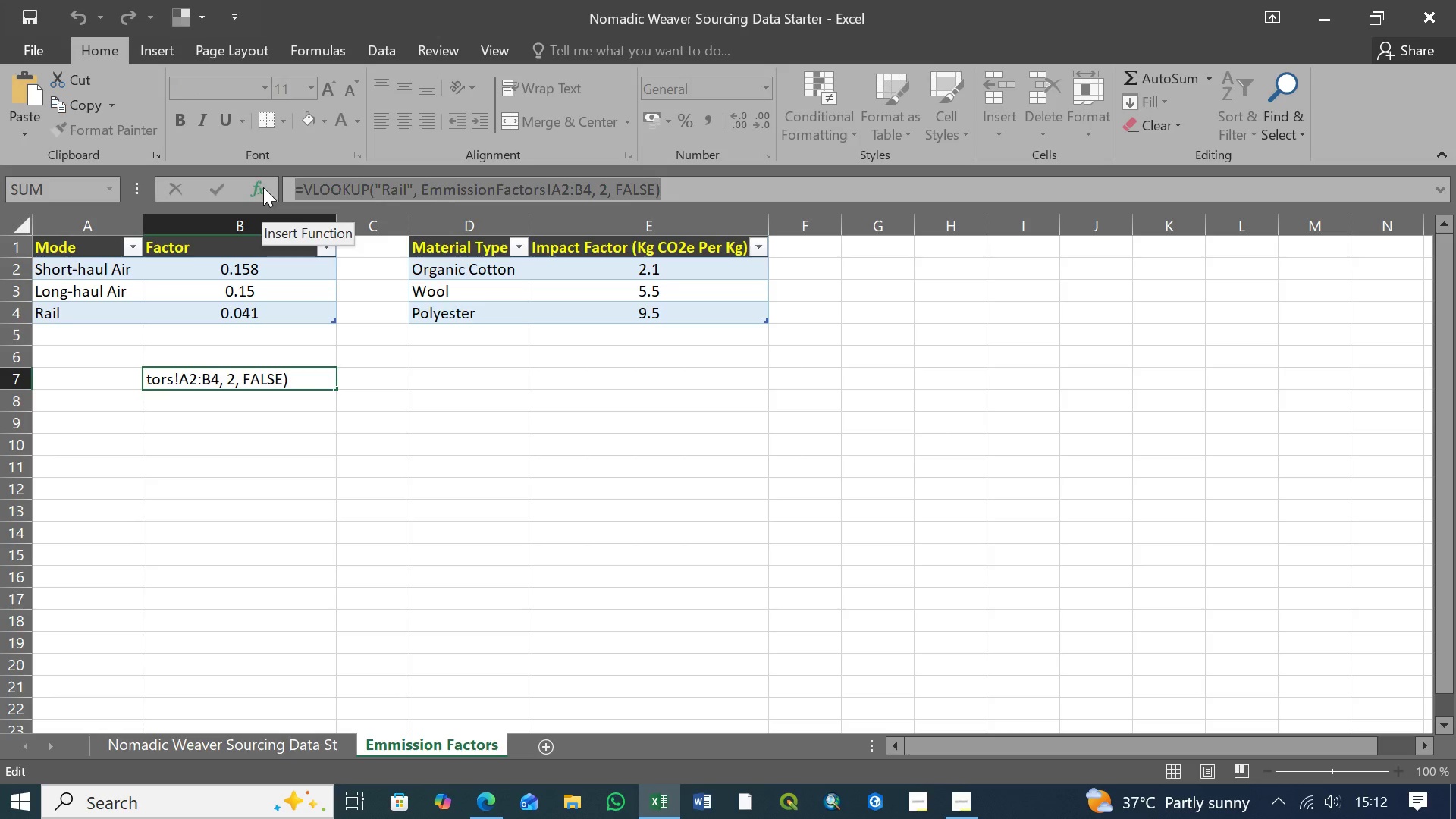 
key(Control+X)
 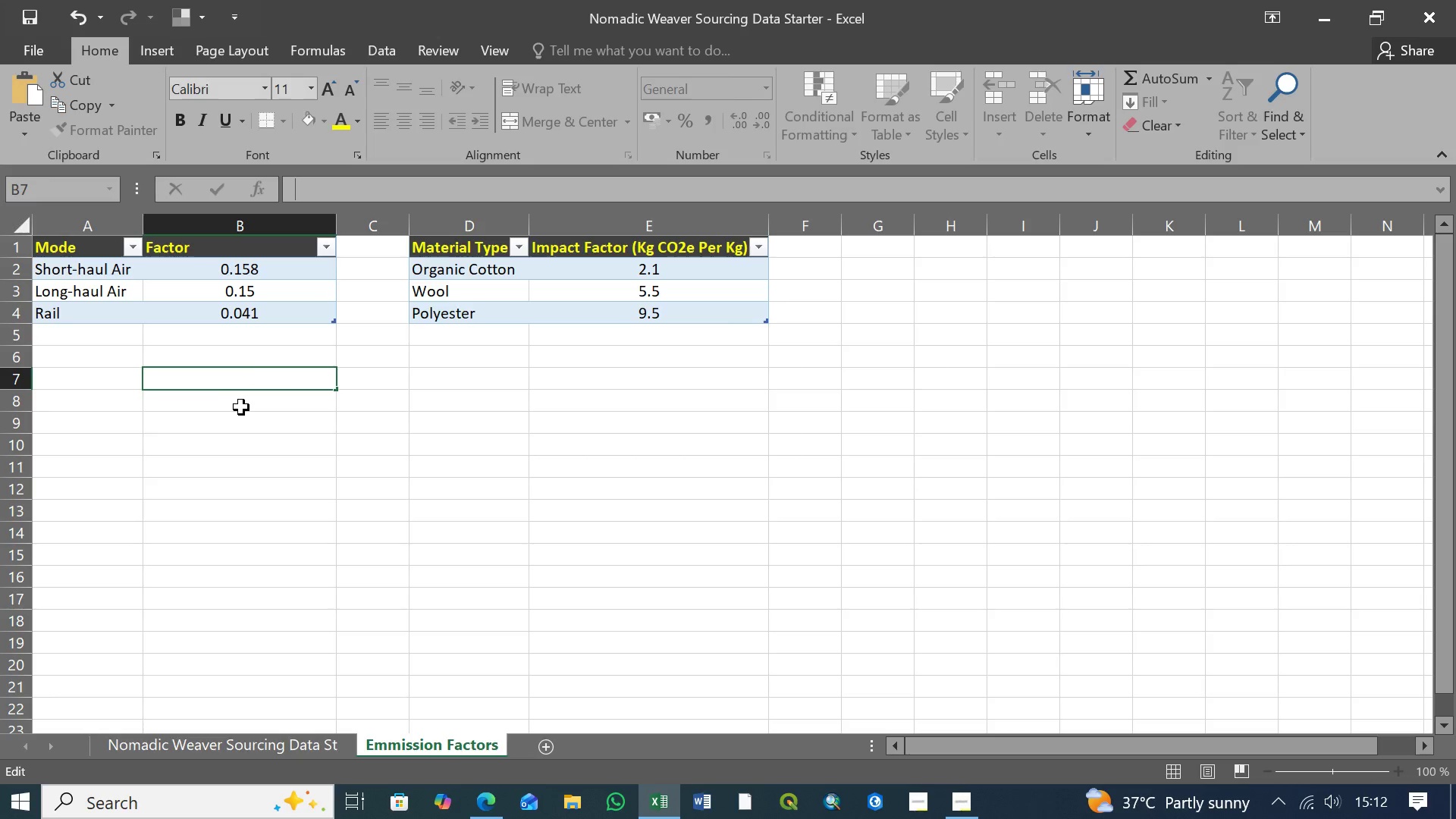 
left_click([243, 410])
 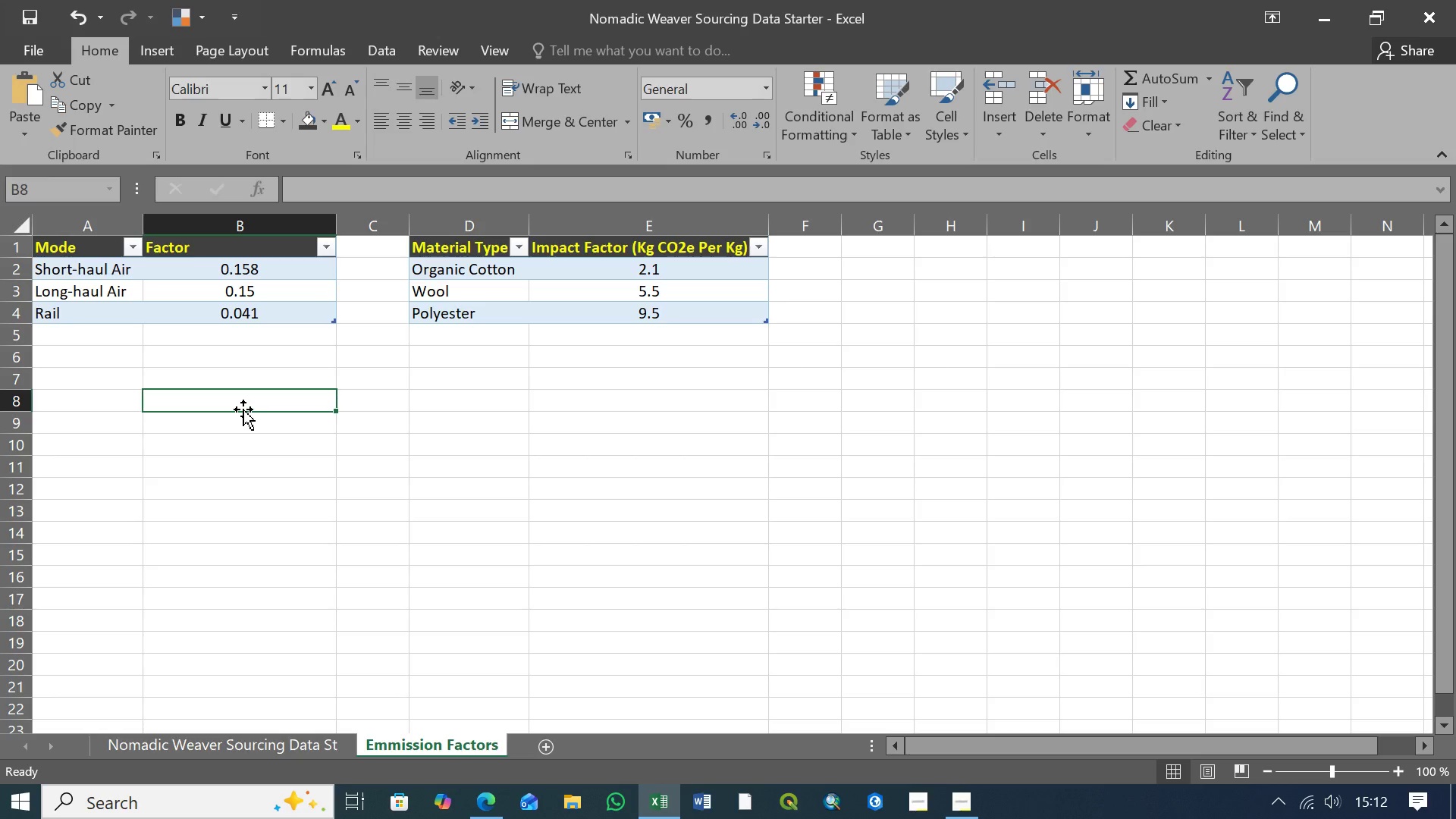 
wait(10.44)
 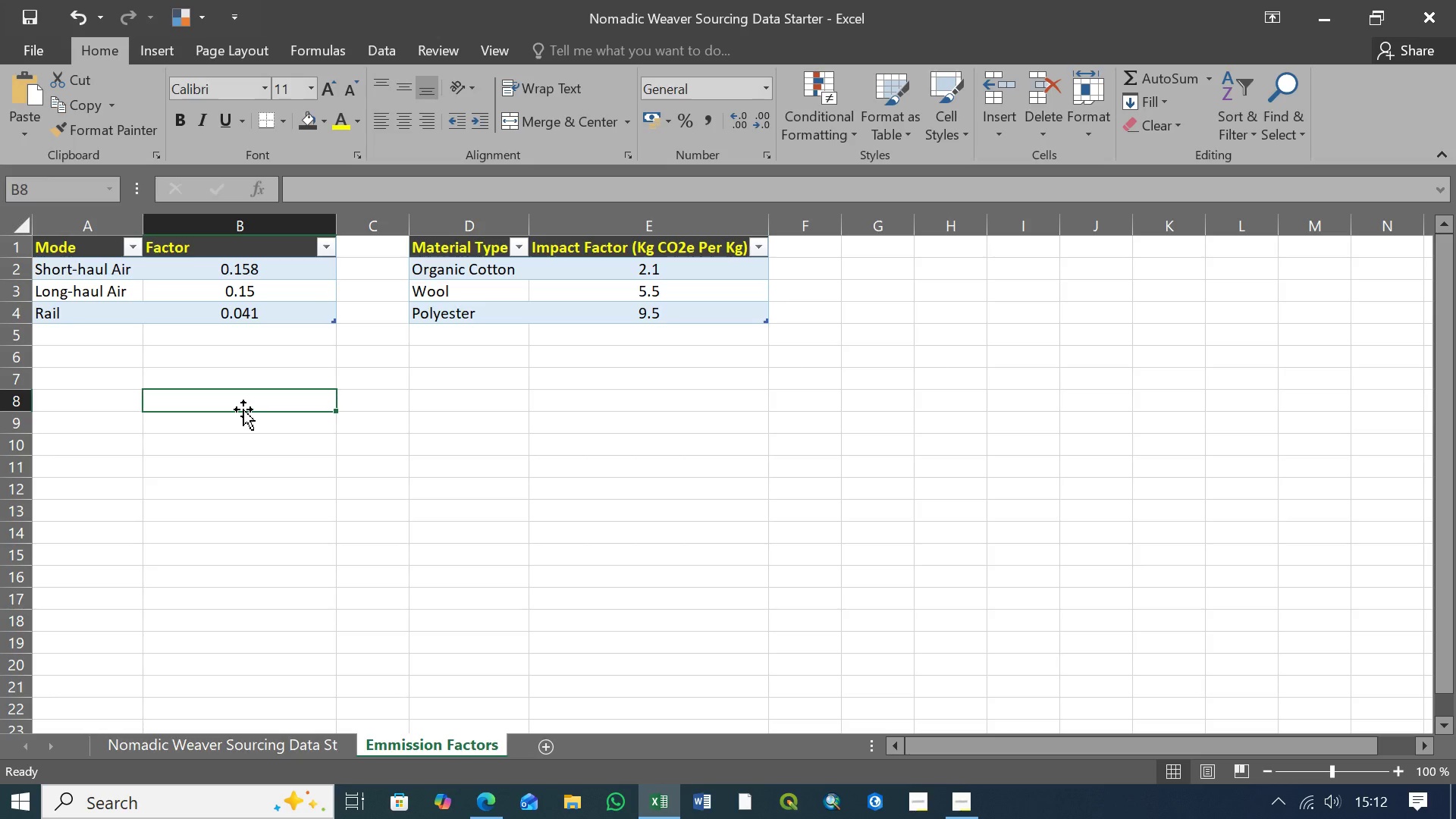 
left_click([221, 400])
 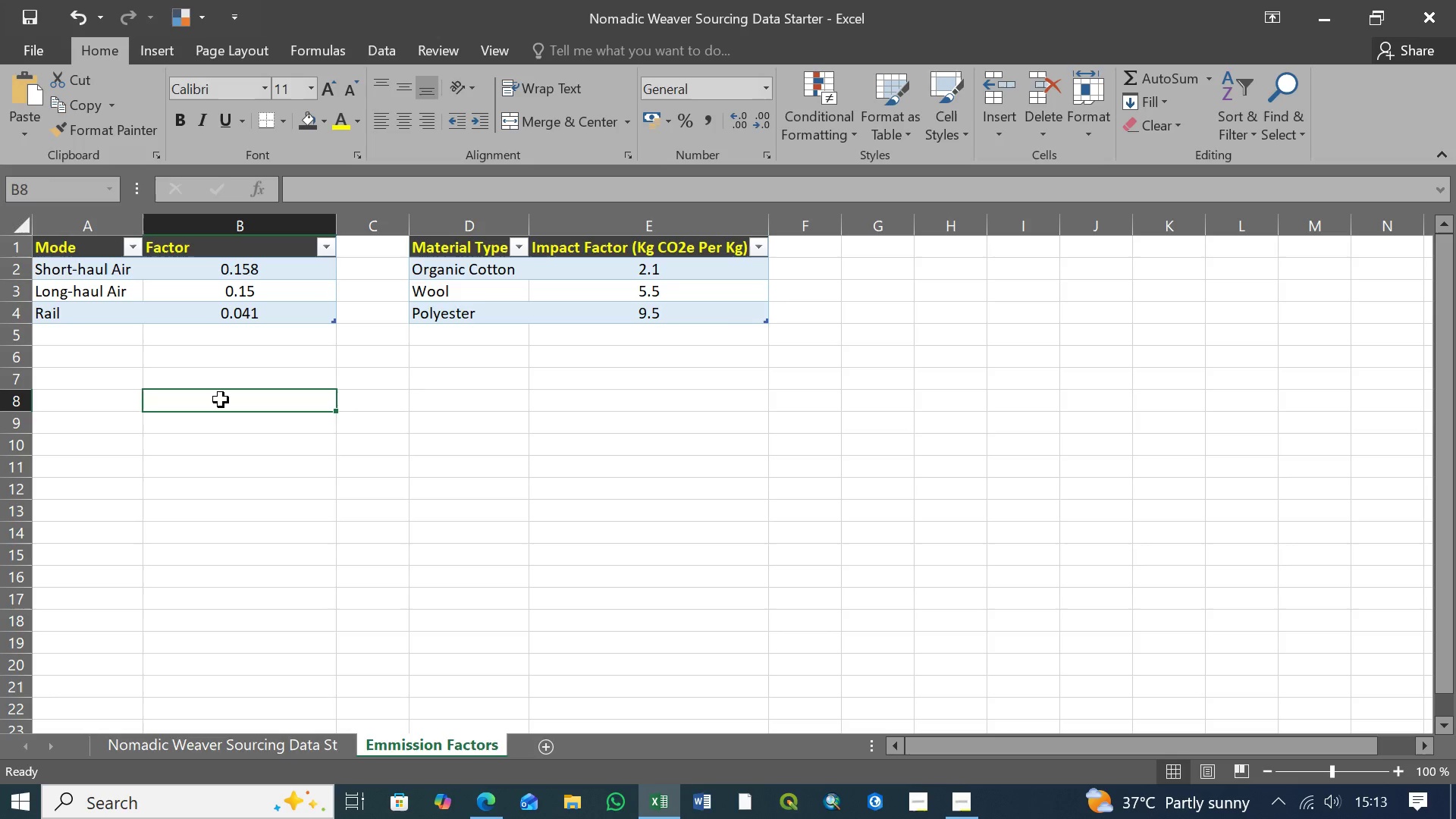 
key(Control+V)
 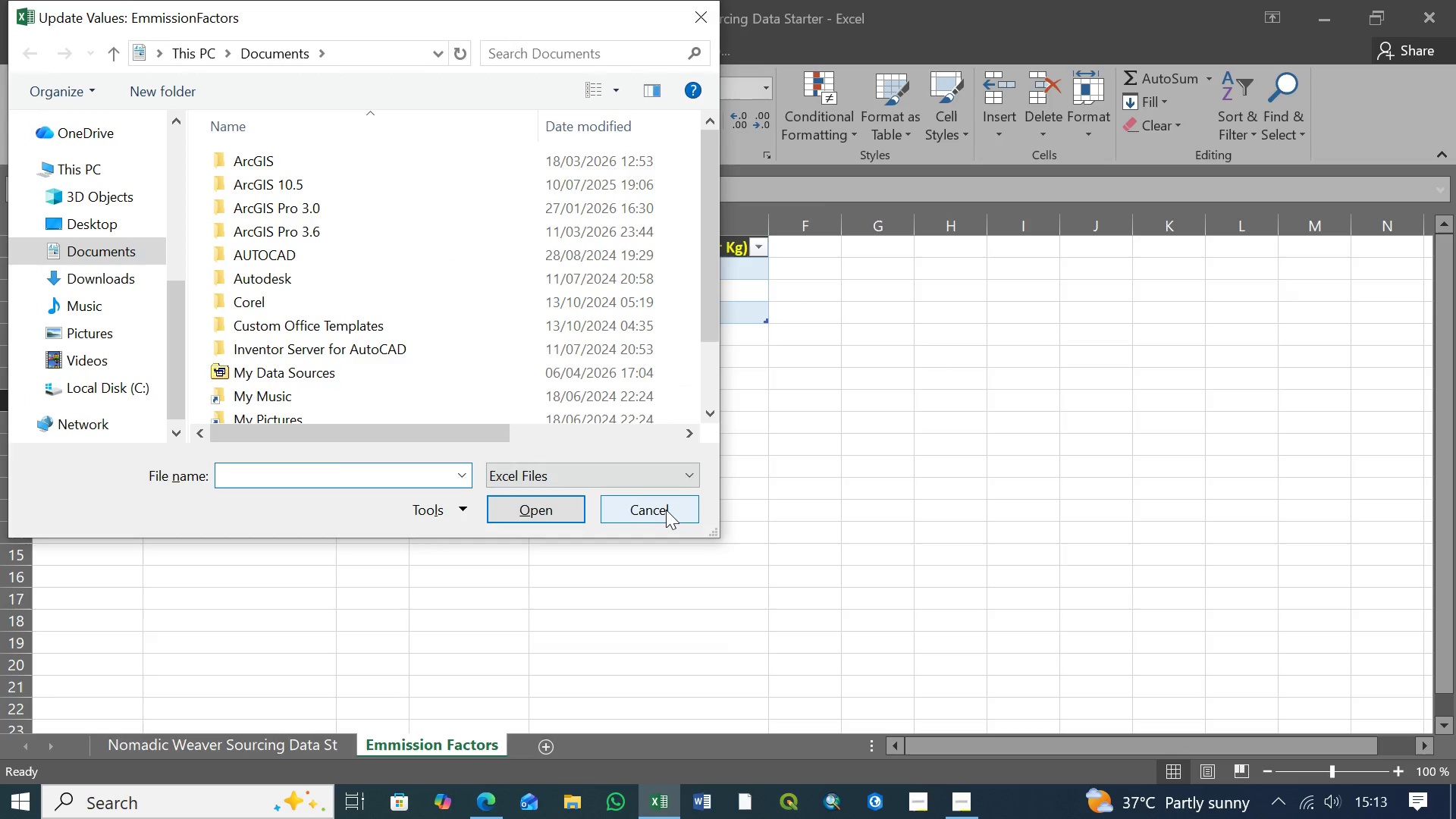 
left_click([666, 510])
 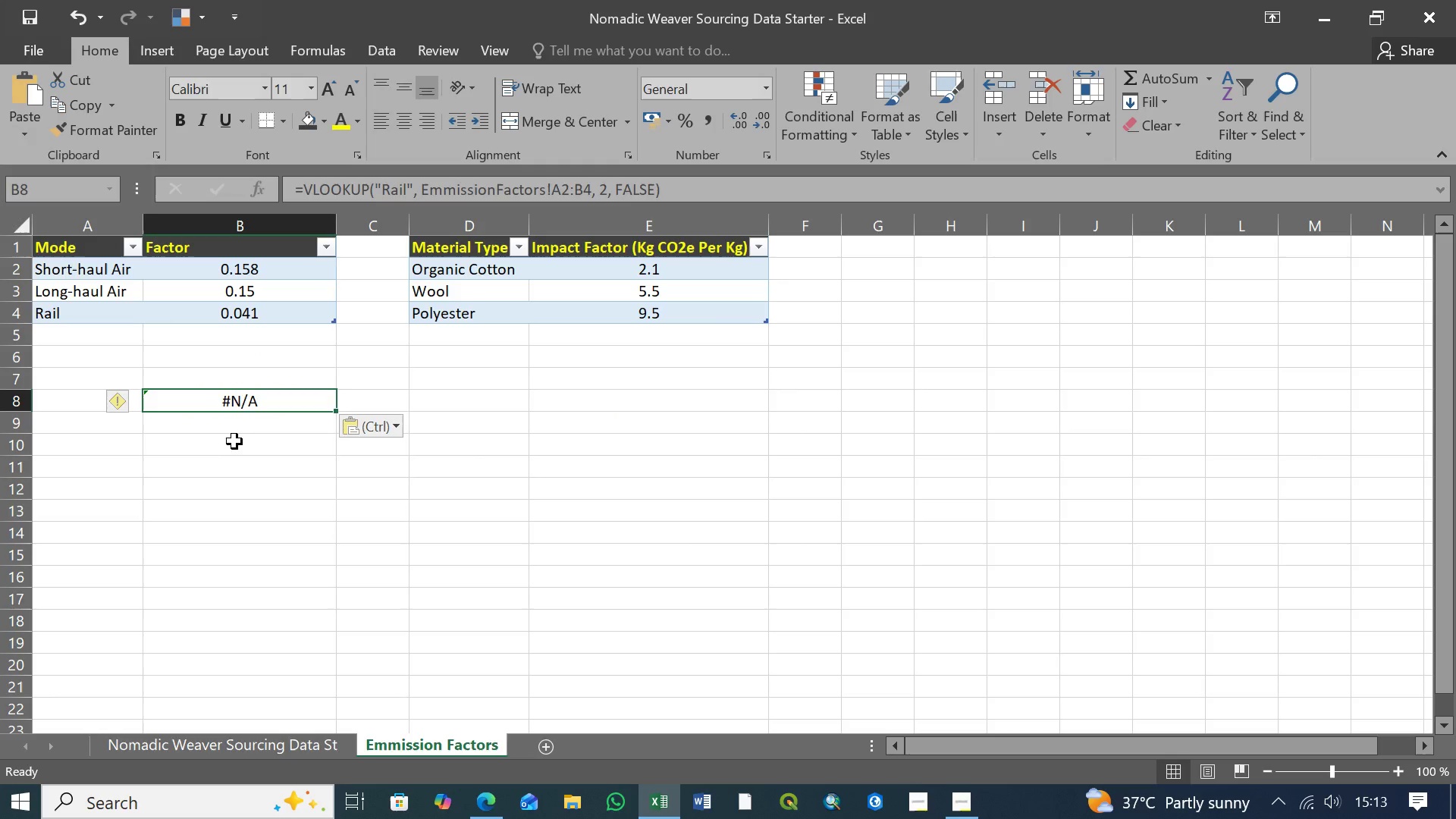 
left_click([233, 438])
 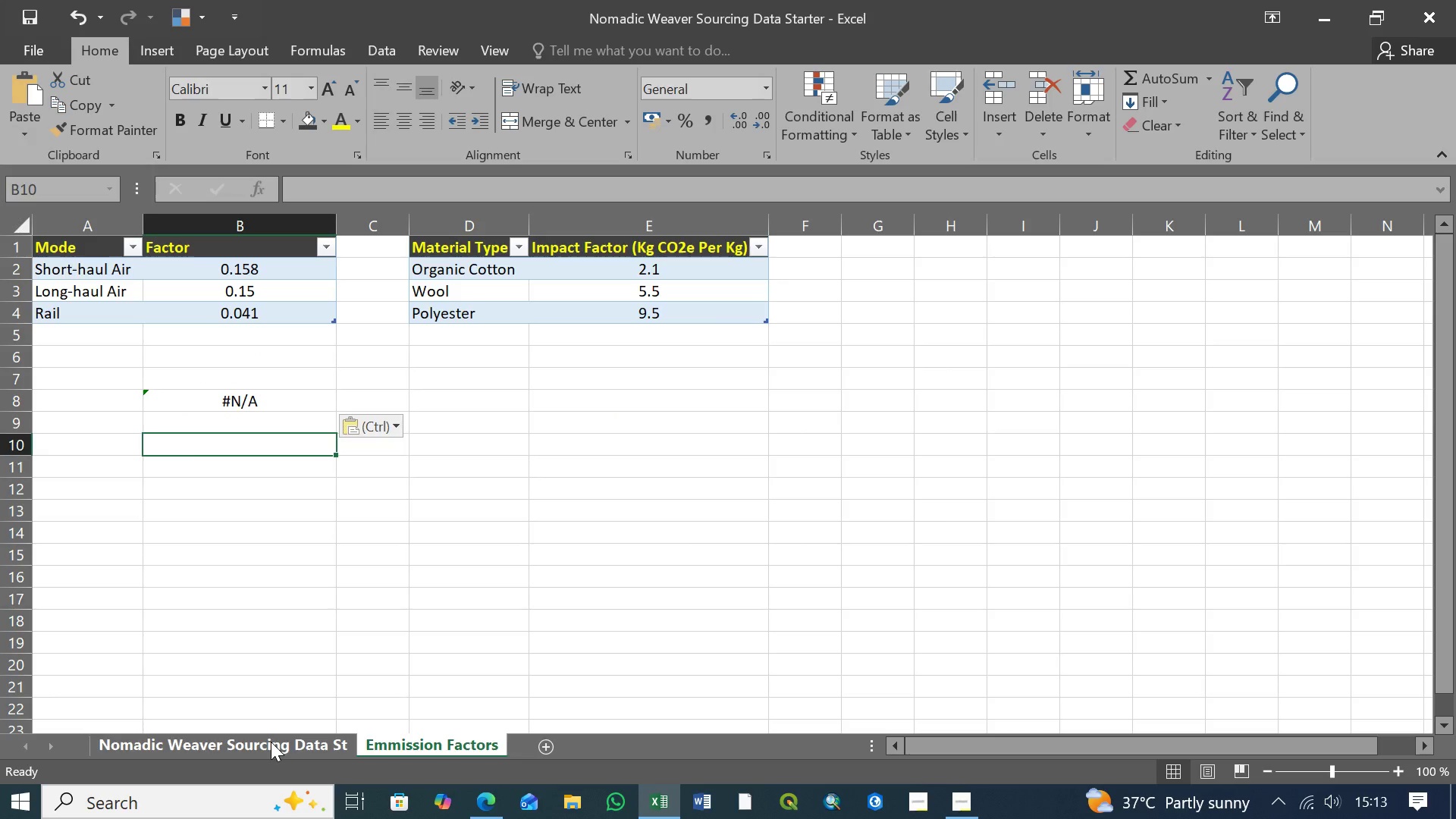 
left_click([271, 742])
 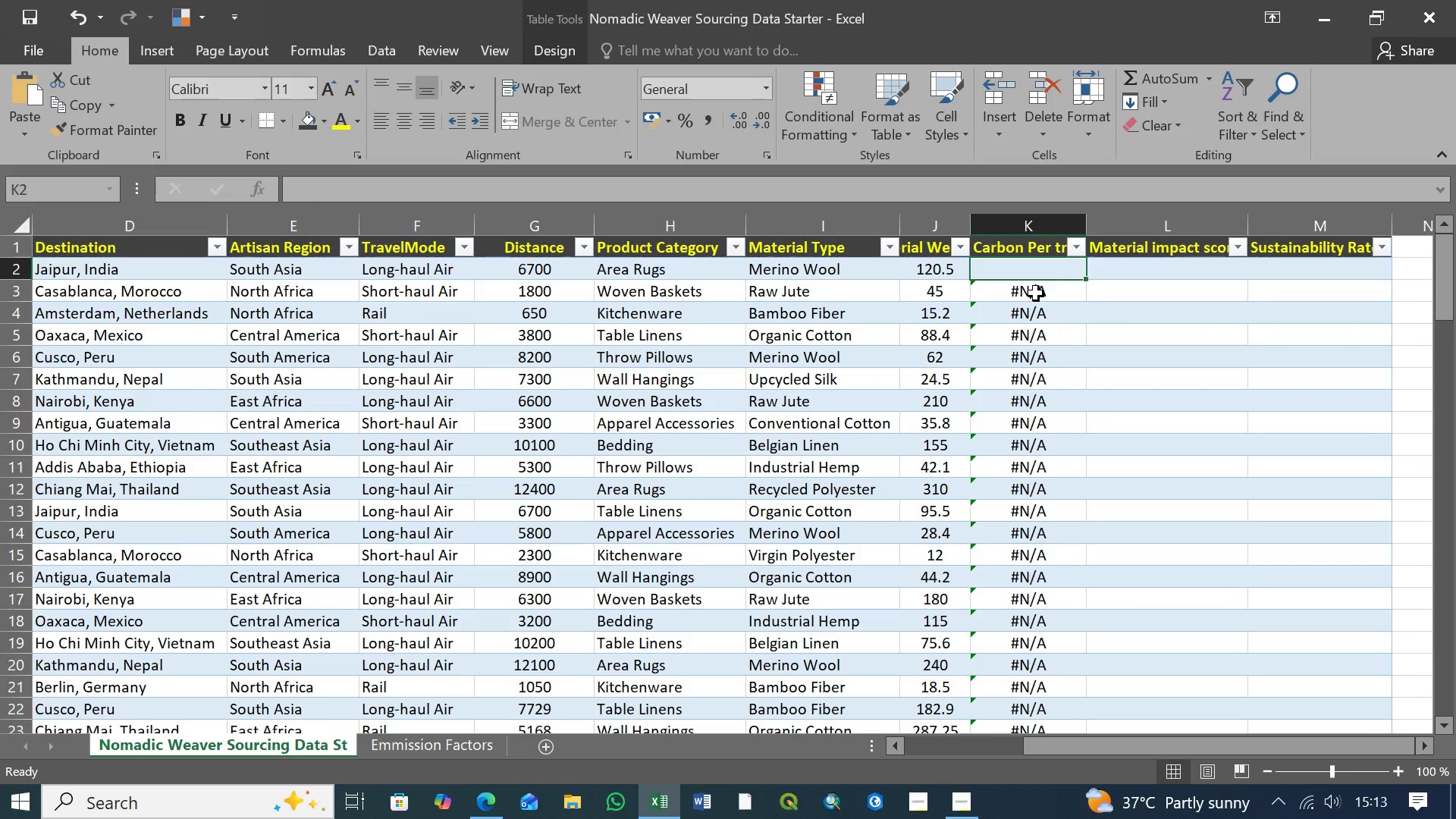 
left_click([1036, 295])
 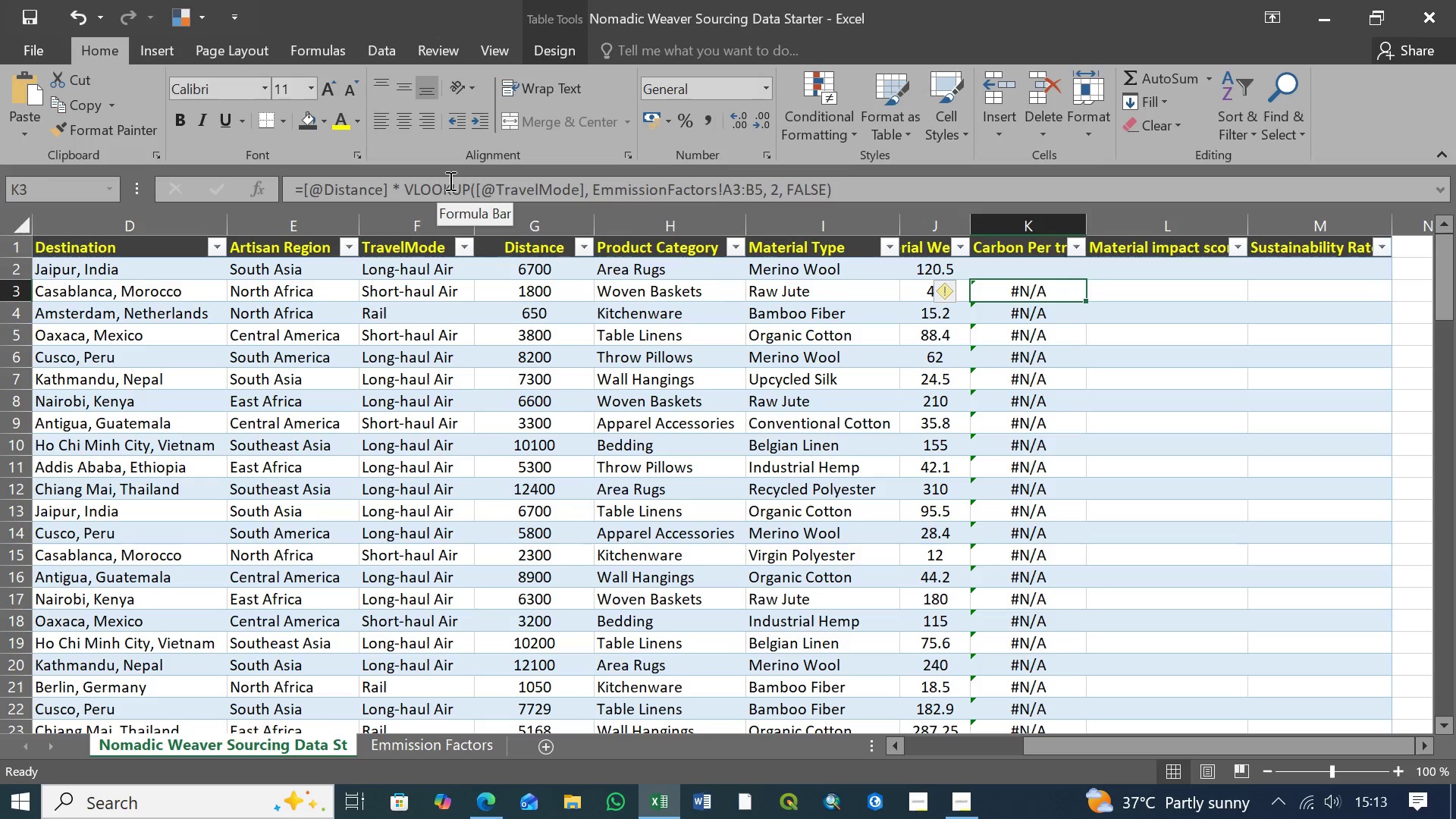 
wait(7.83)
 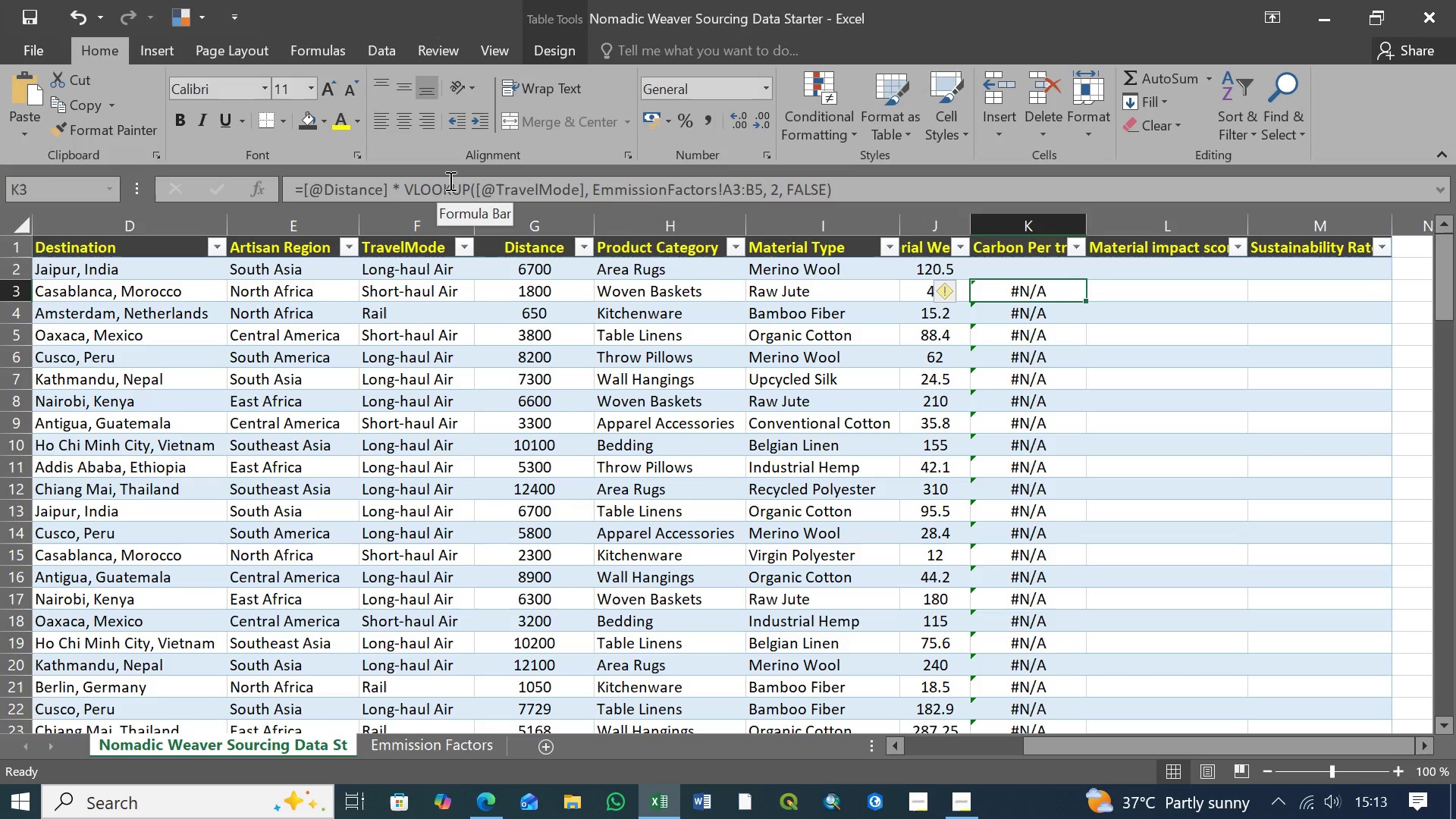 
left_click([962, 805])